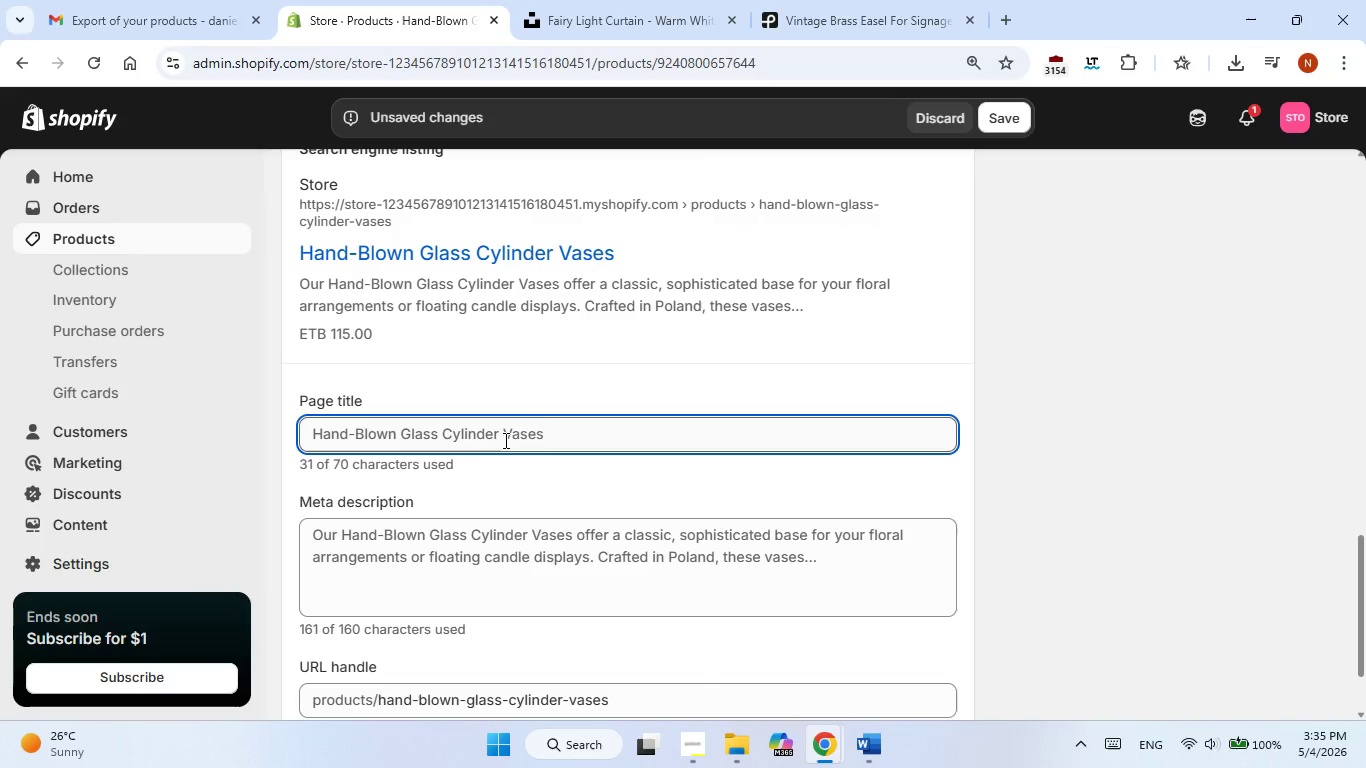 
double_click([506, 437])
 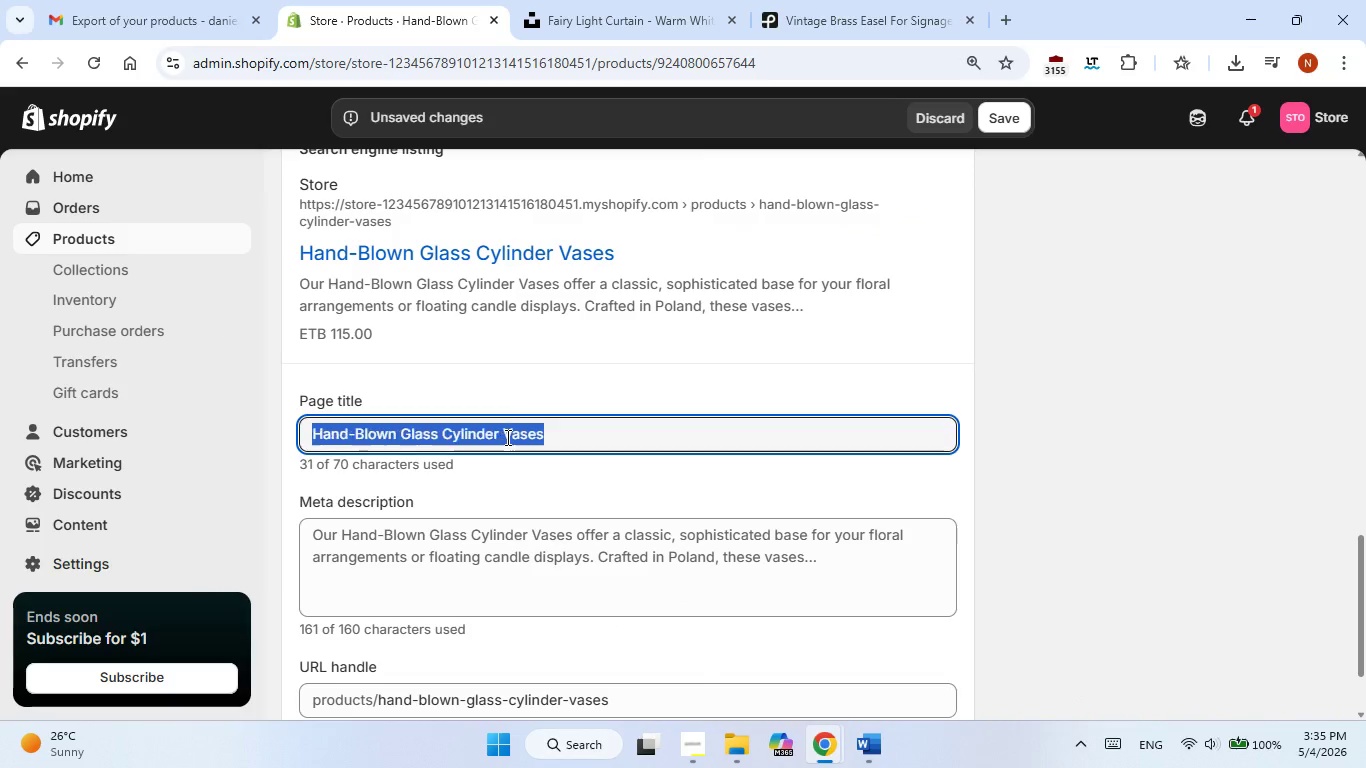 
triple_click([506, 437])
 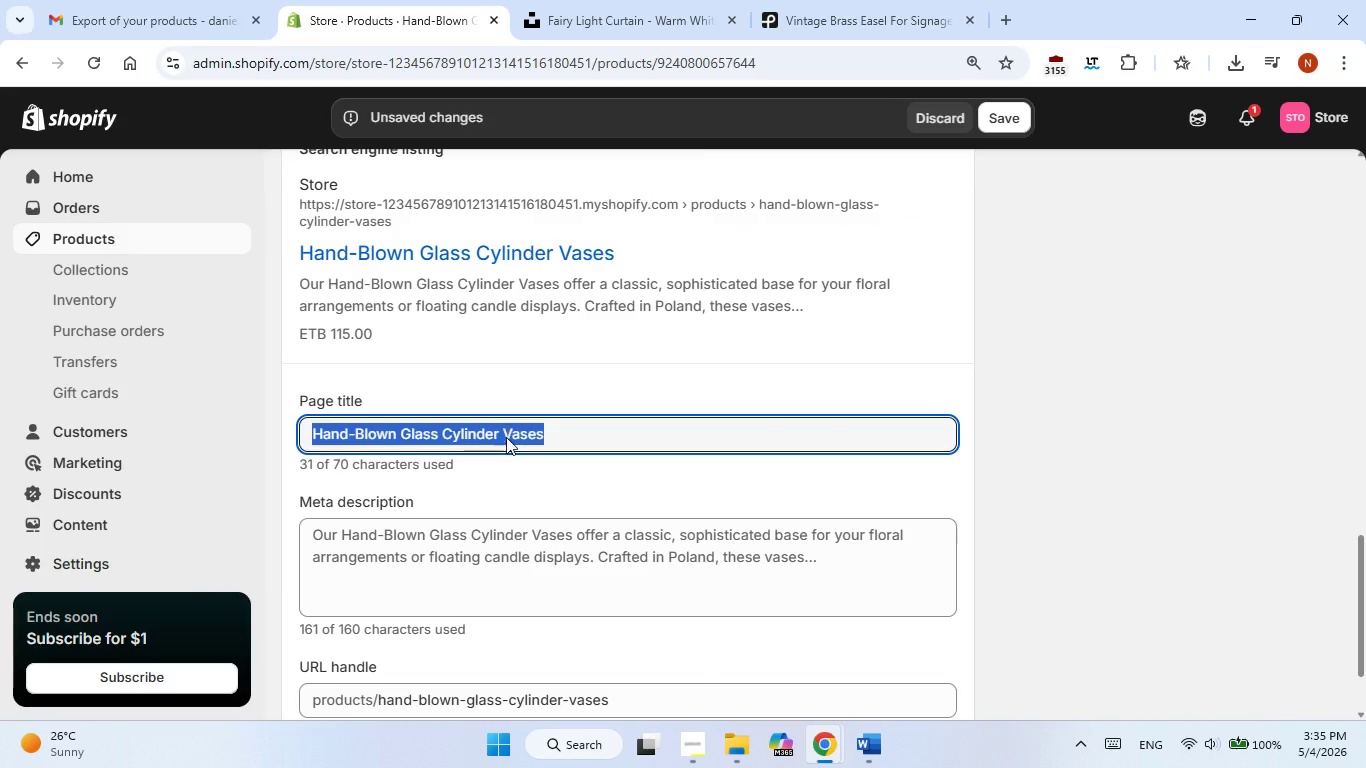 
right_click([506, 437])
 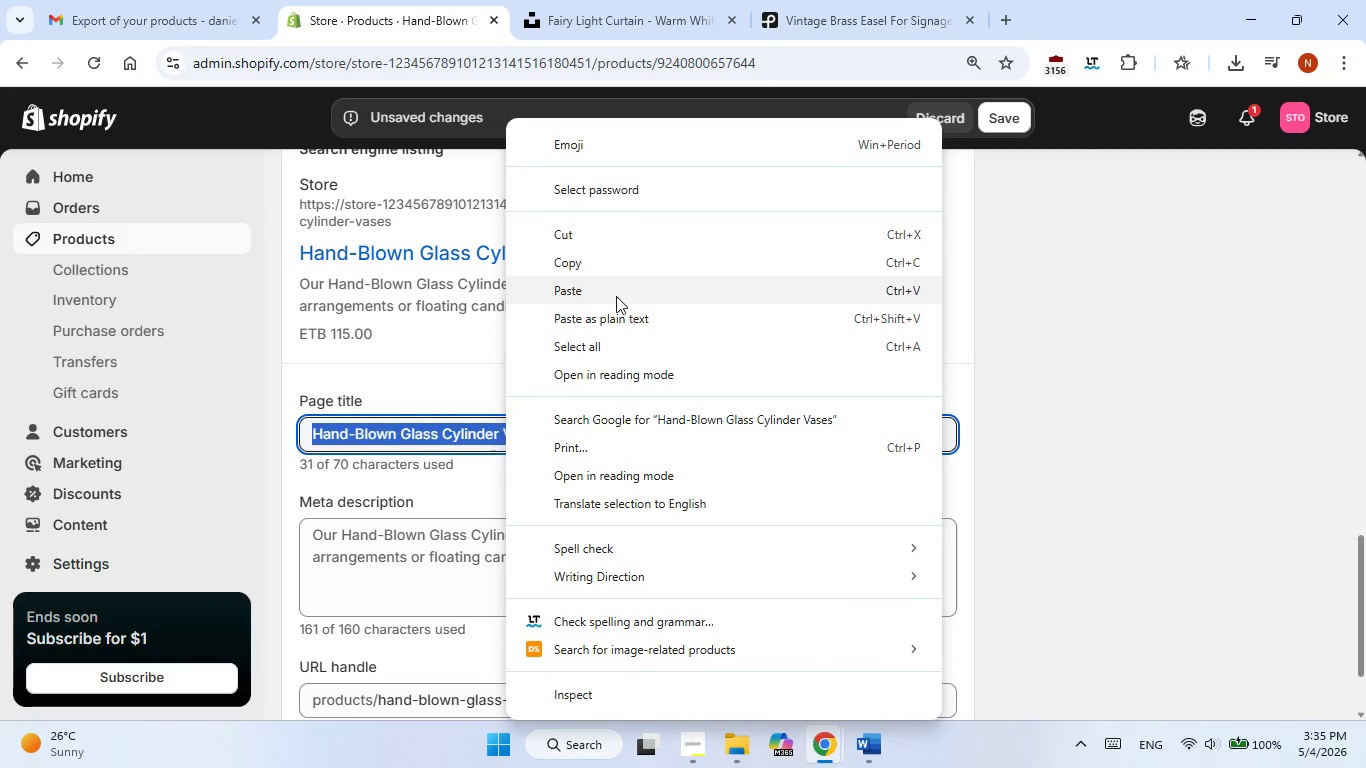 
left_click([616, 295])
 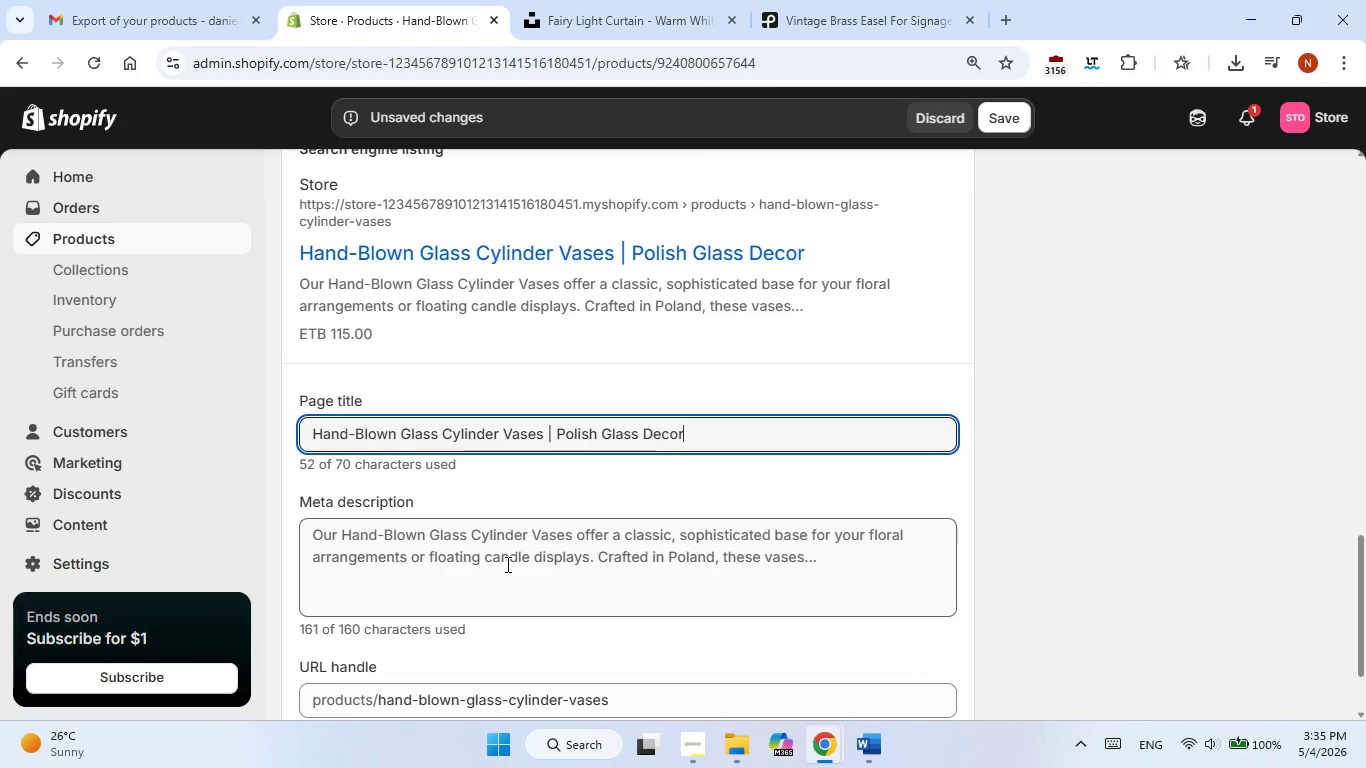 
double_click([506, 564])
 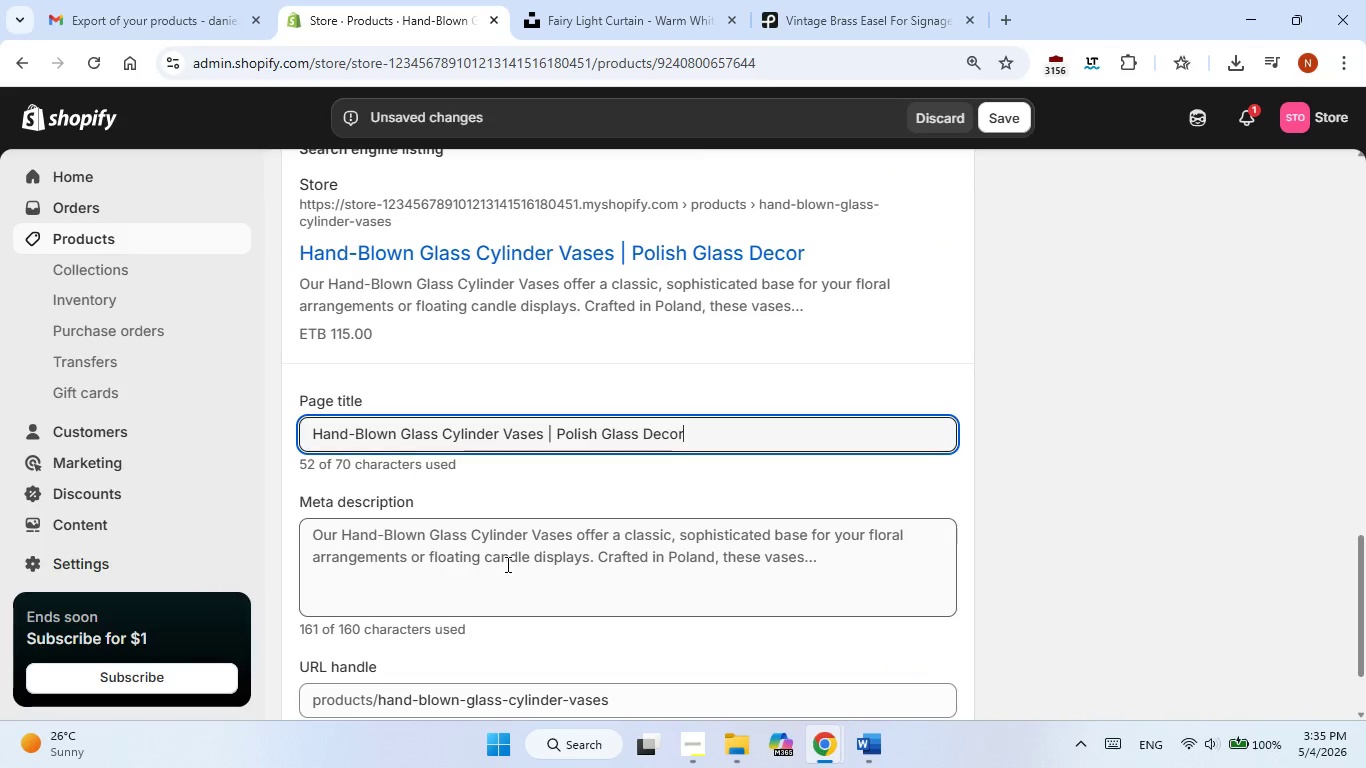 
triple_click([506, 564])
 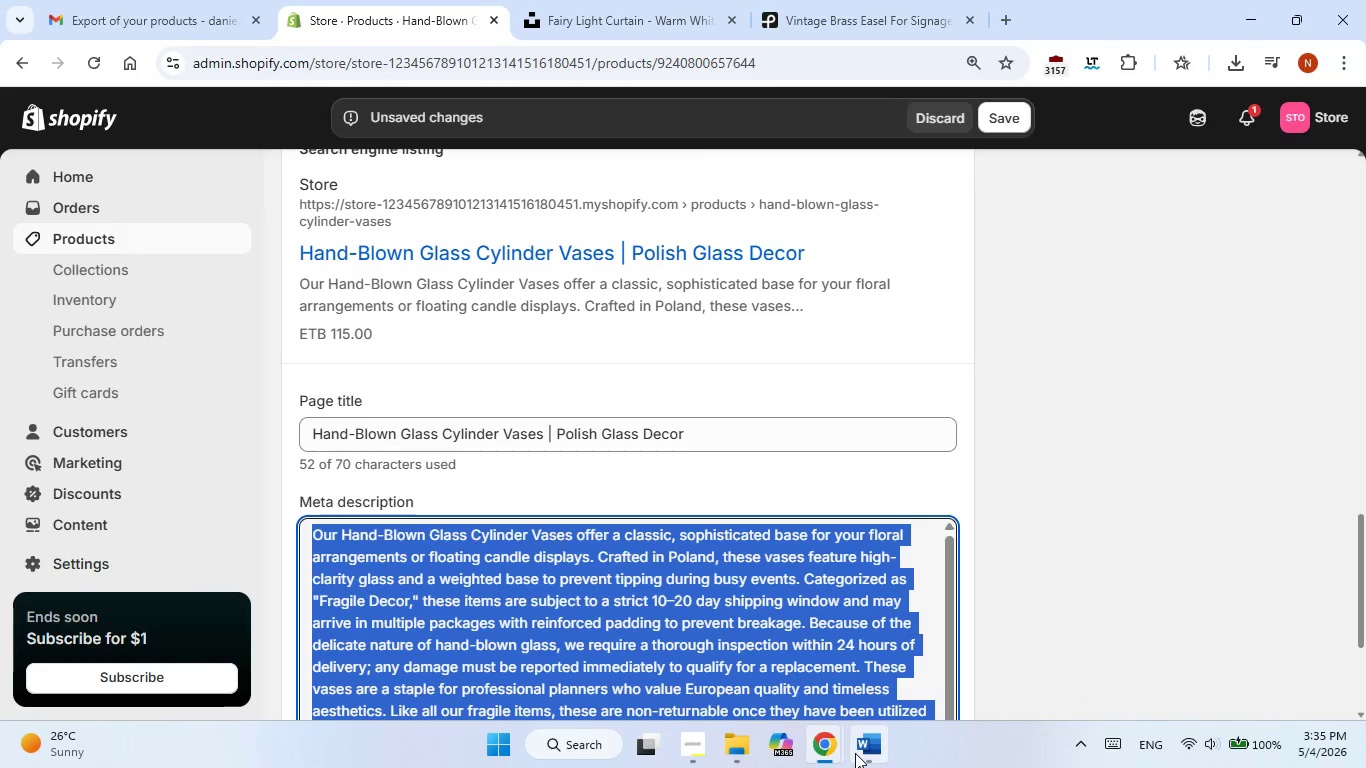 
left_click([855, 753])
 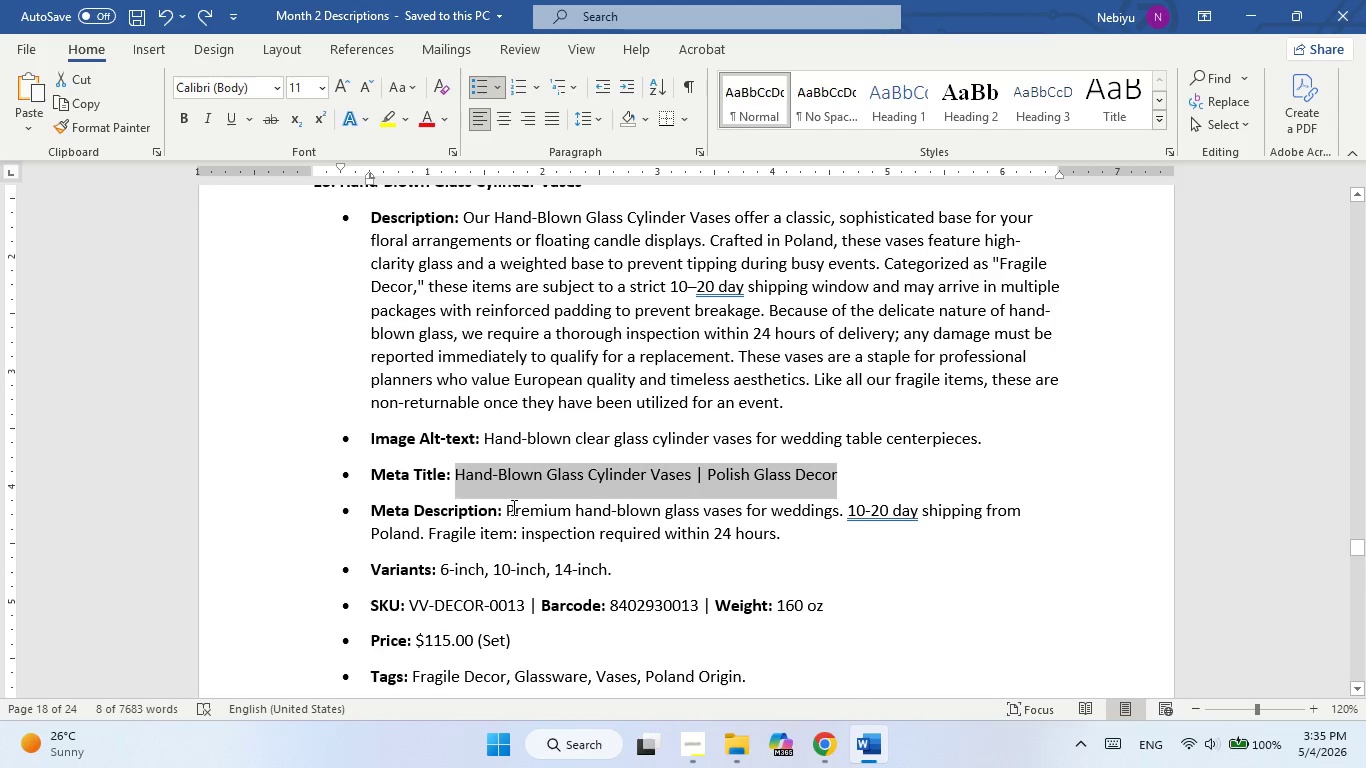 
left_click_drag(start_coordinate=[512, 507], to_coordinate=[809, 531])
 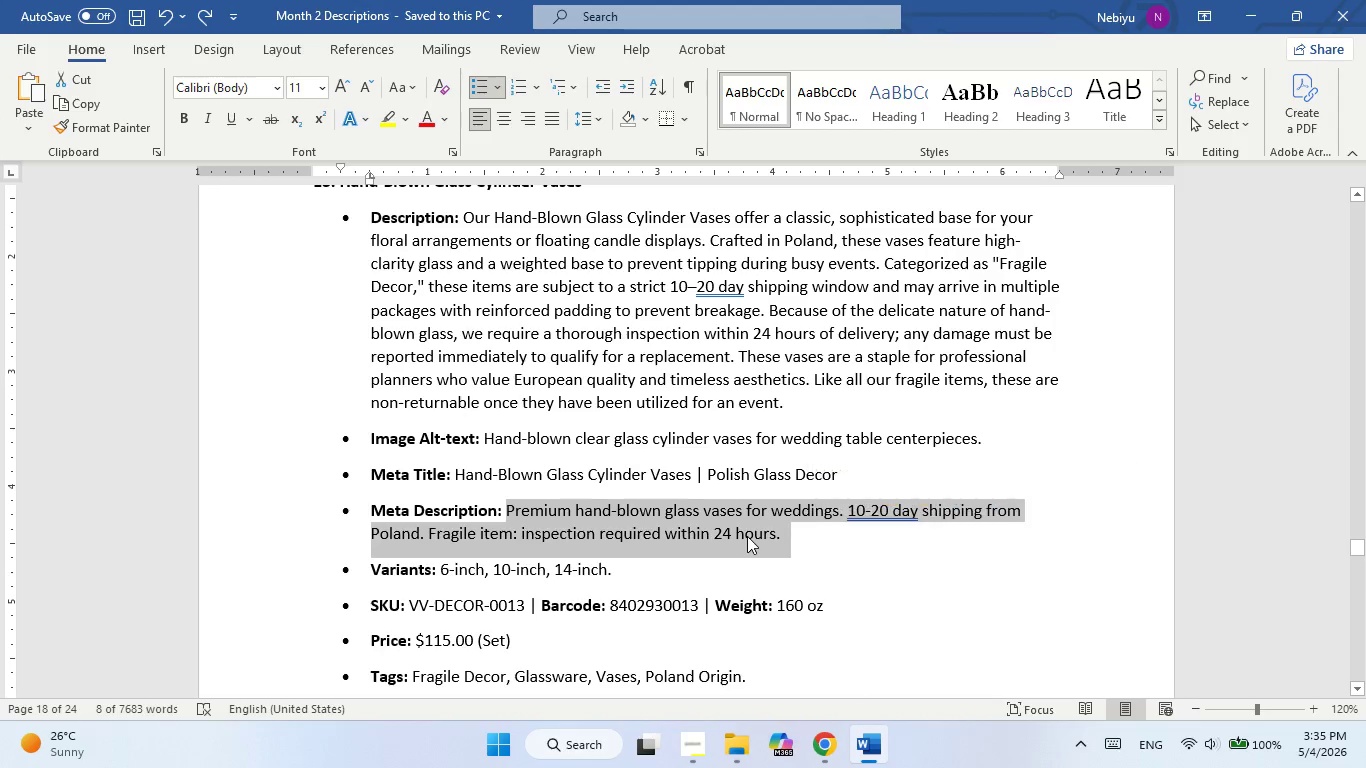 
right_click([747, 536])
 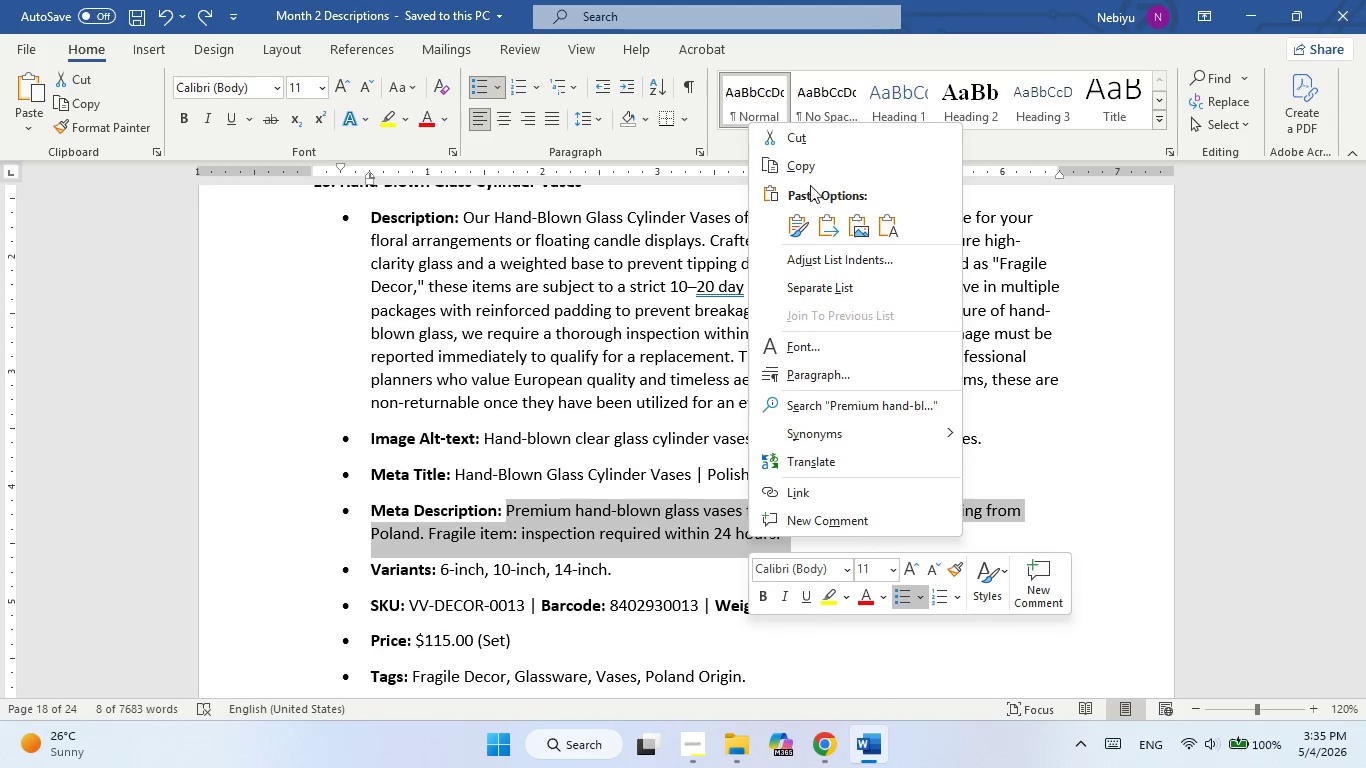 
left_click([813, 167])
 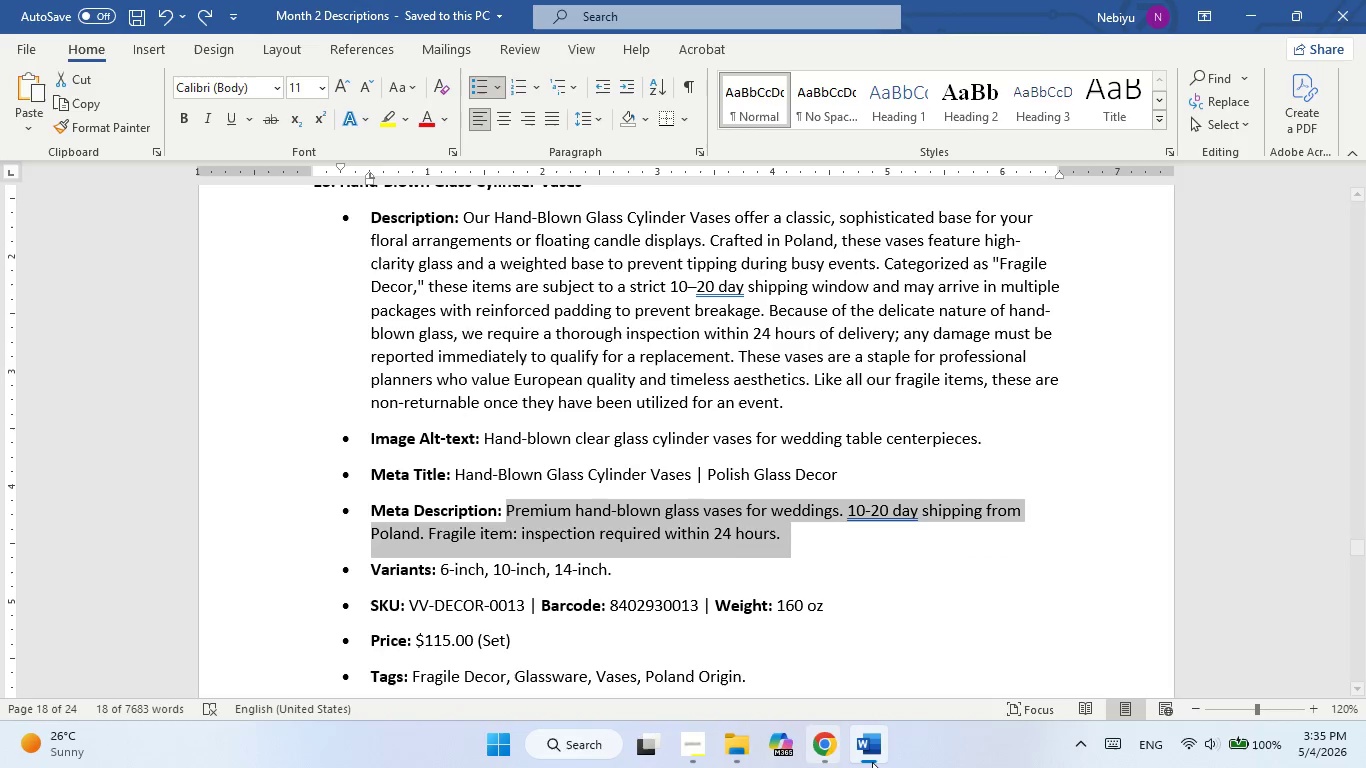 
left_click([887, 758])
 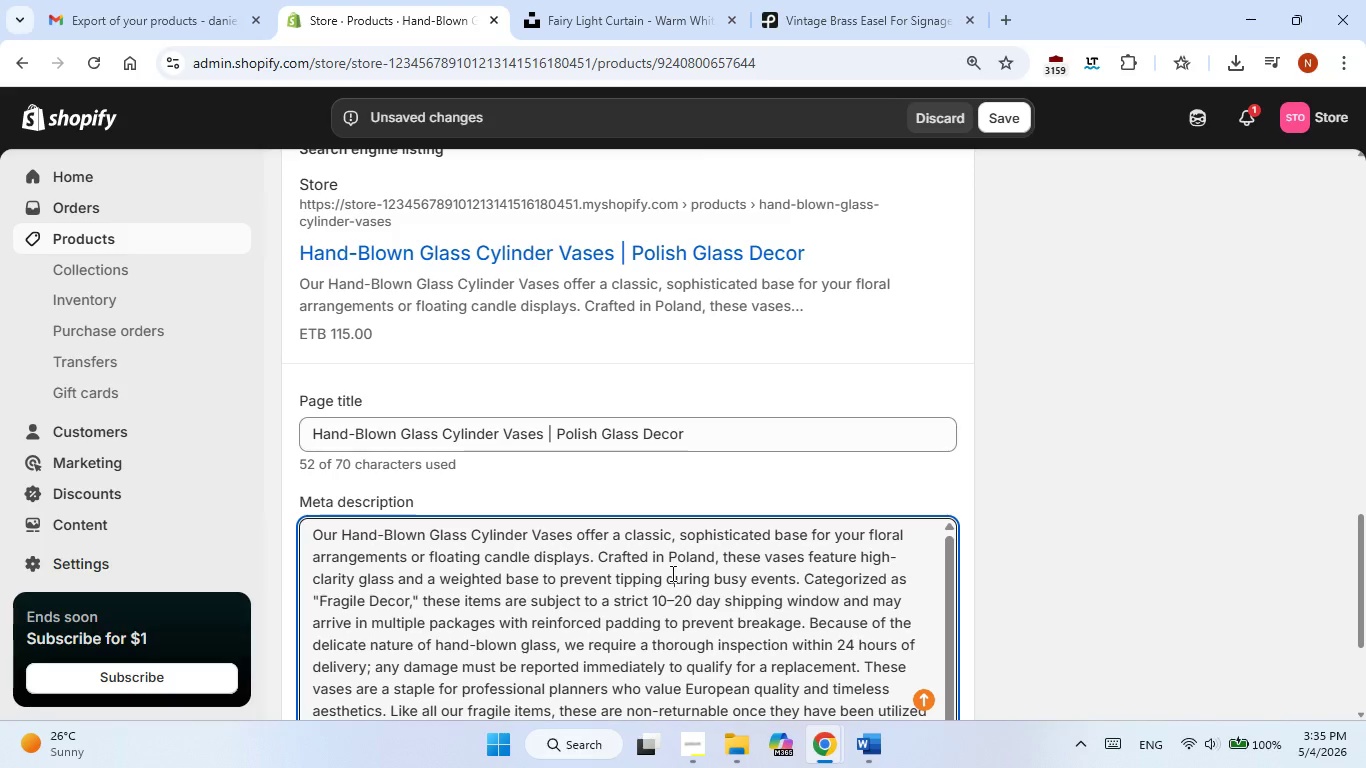 
double_click([671, 573])
 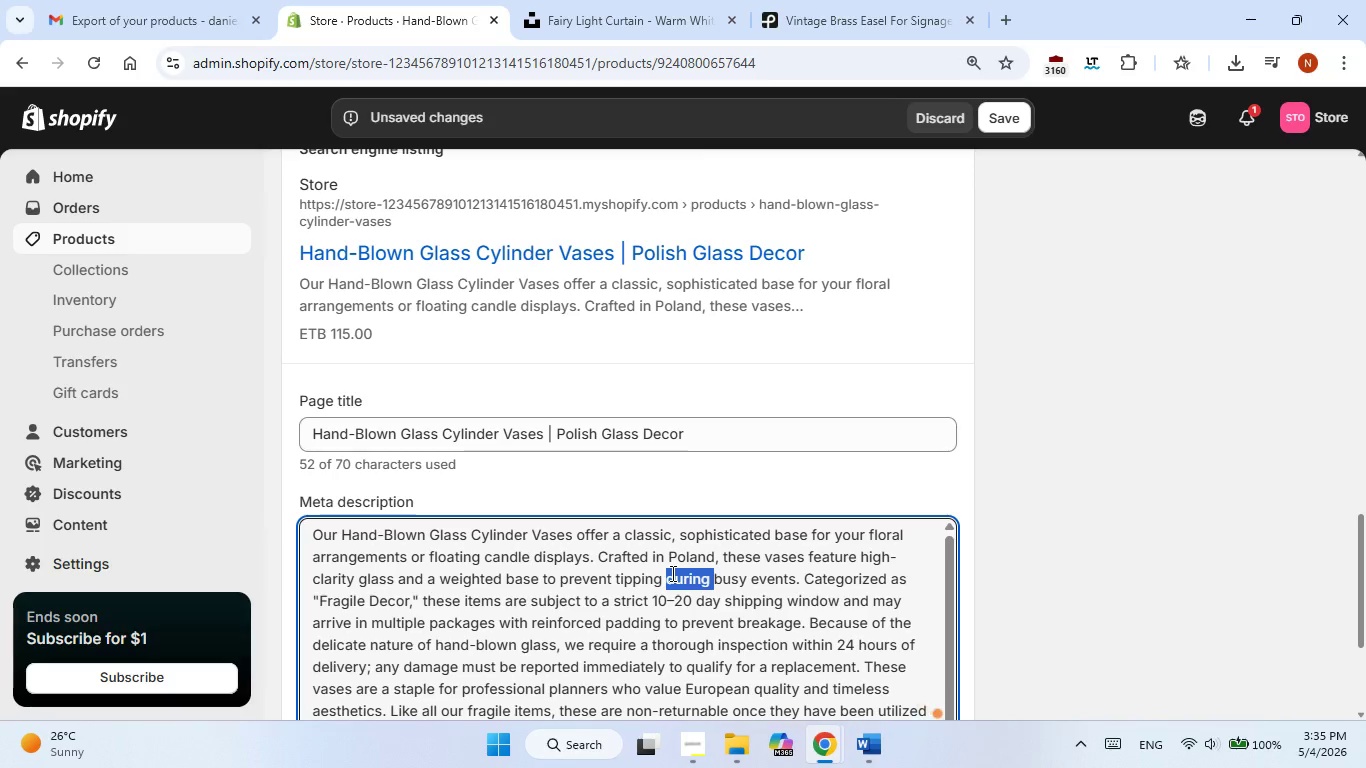 
triple_click([671, 573])
 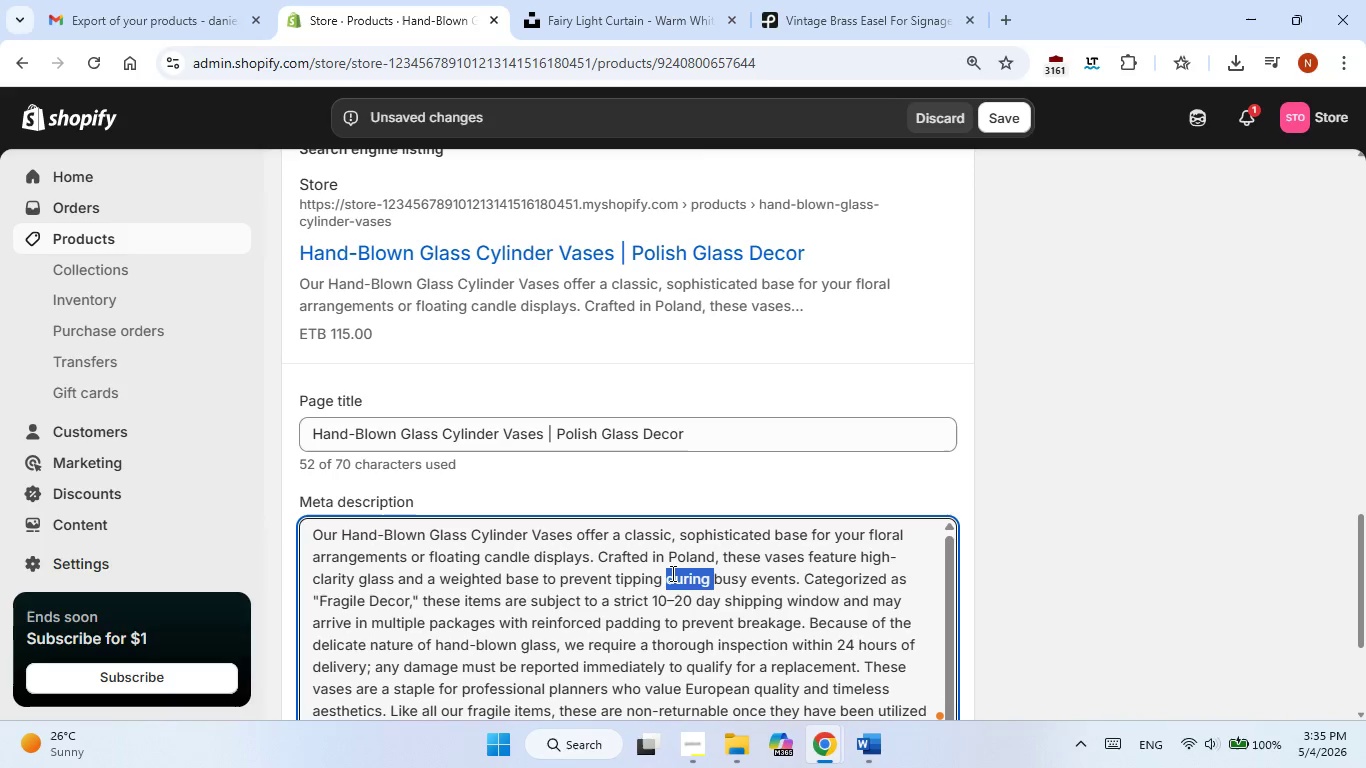 
triple_click([671, 573])
 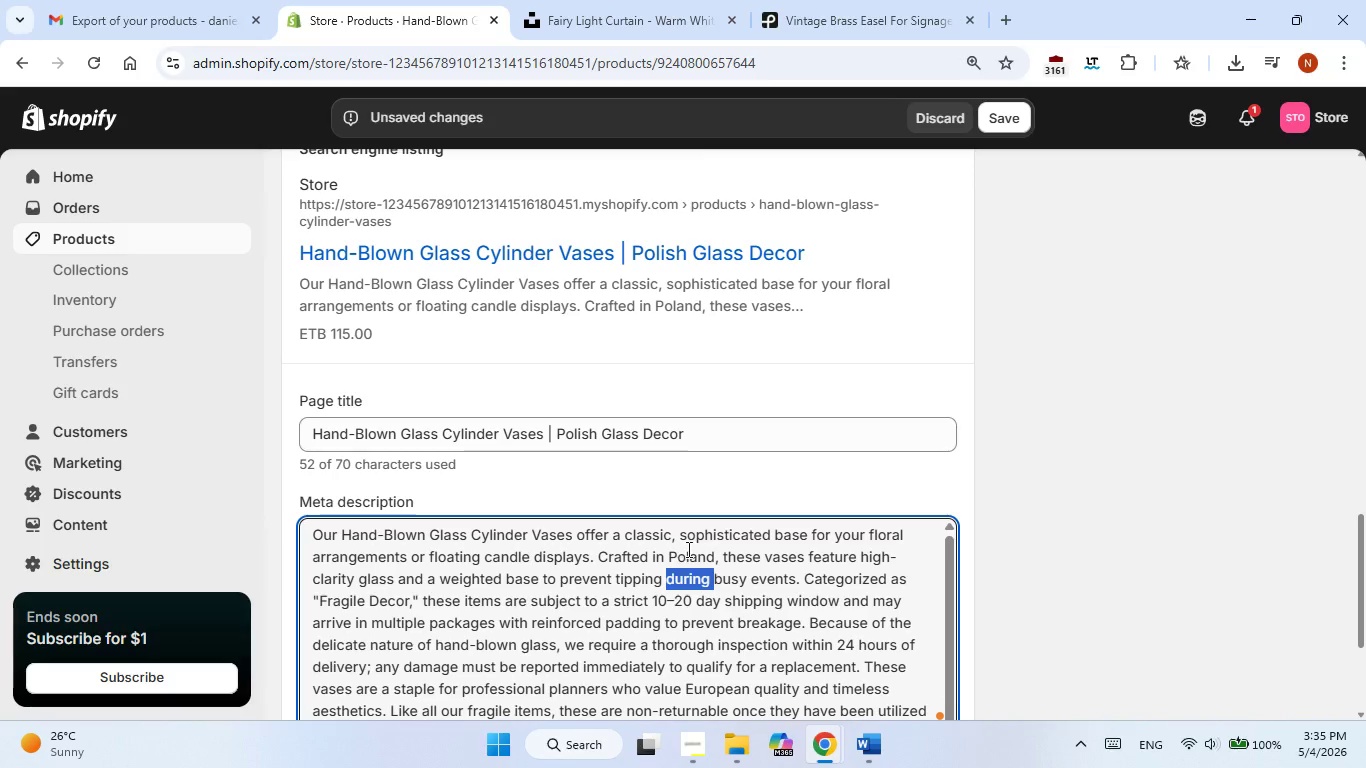 
right_click([673, 581])
 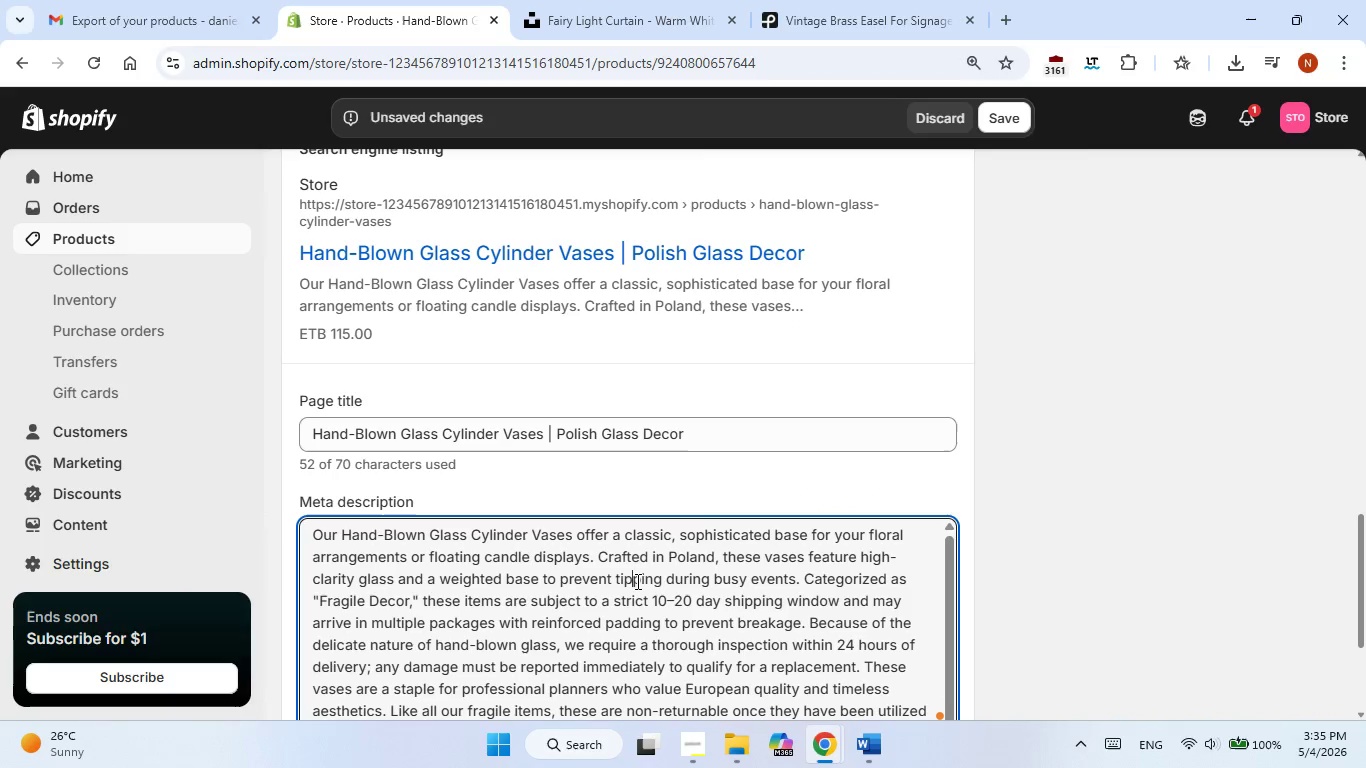 
double_click([636, 581])
 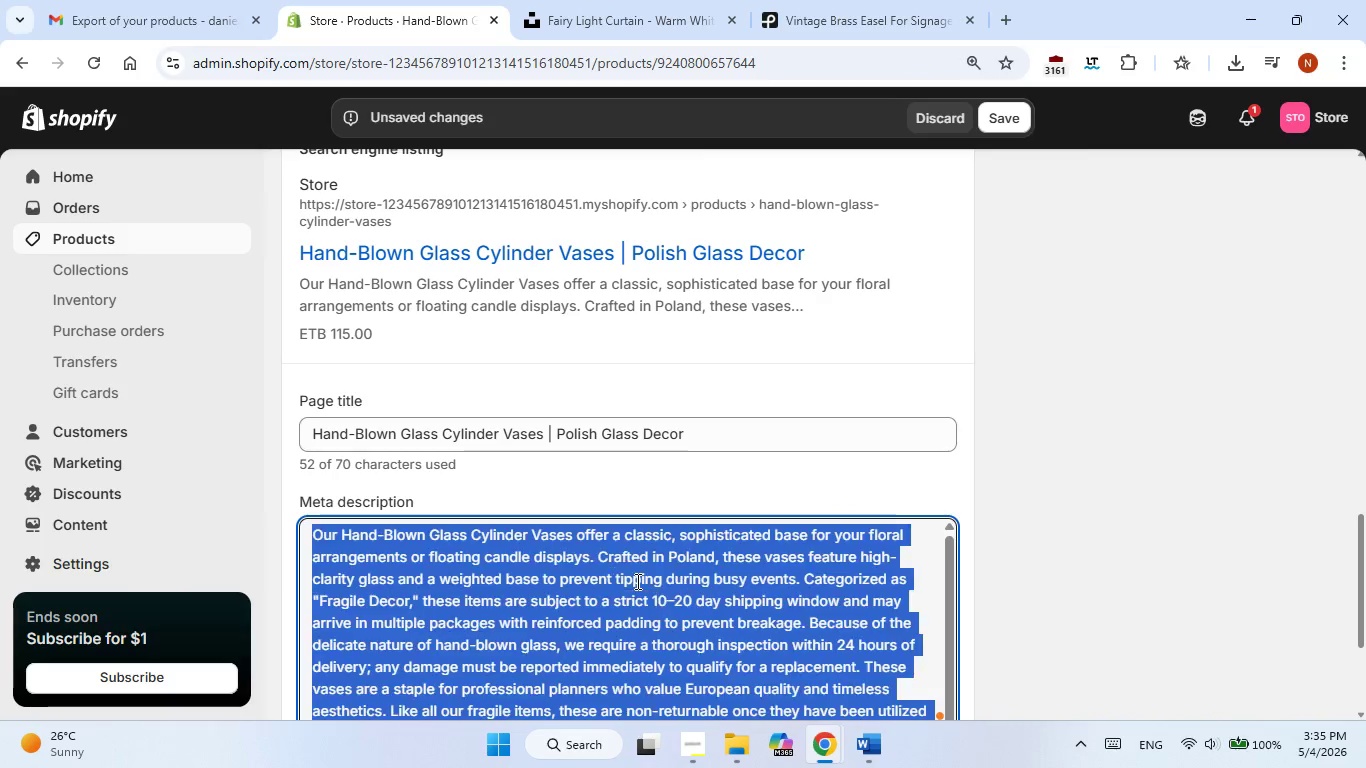 
triple_click([636, 581])
 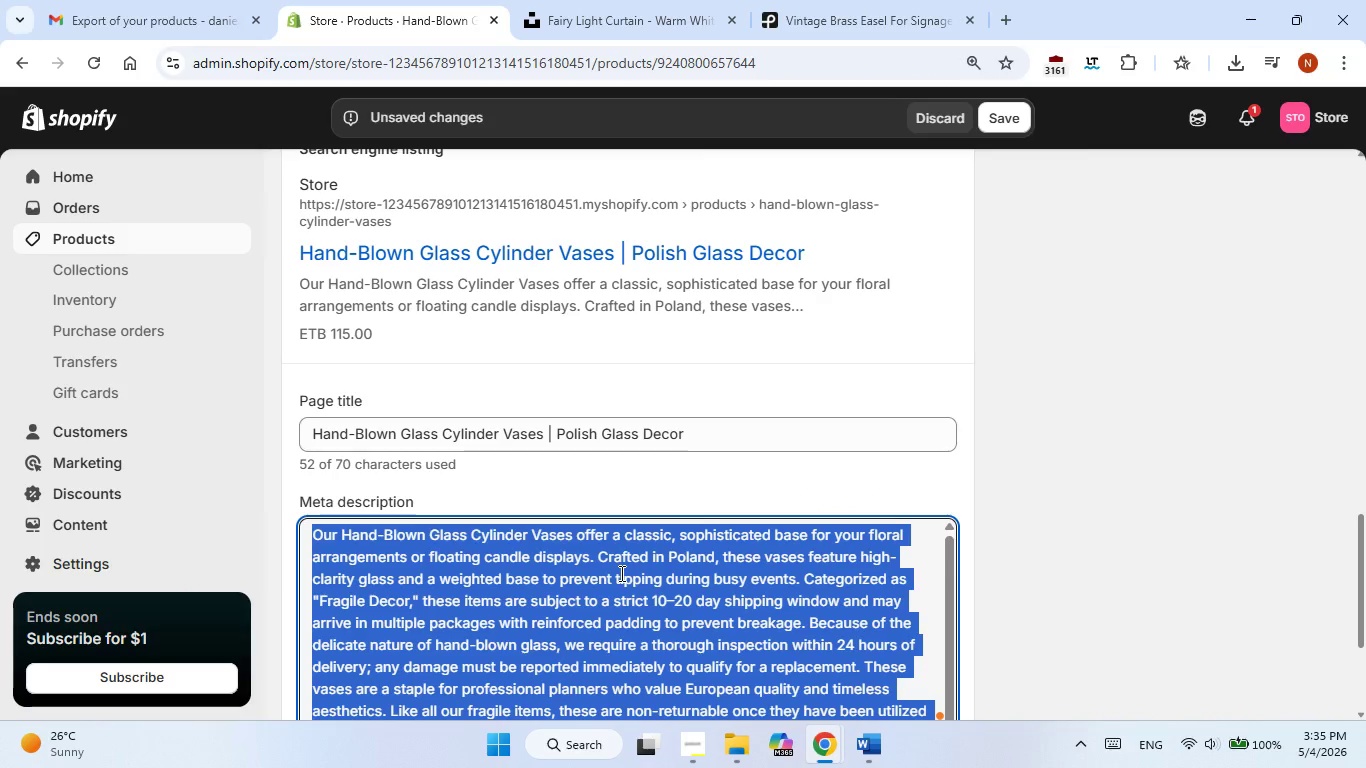 
right_click([687, 649])
 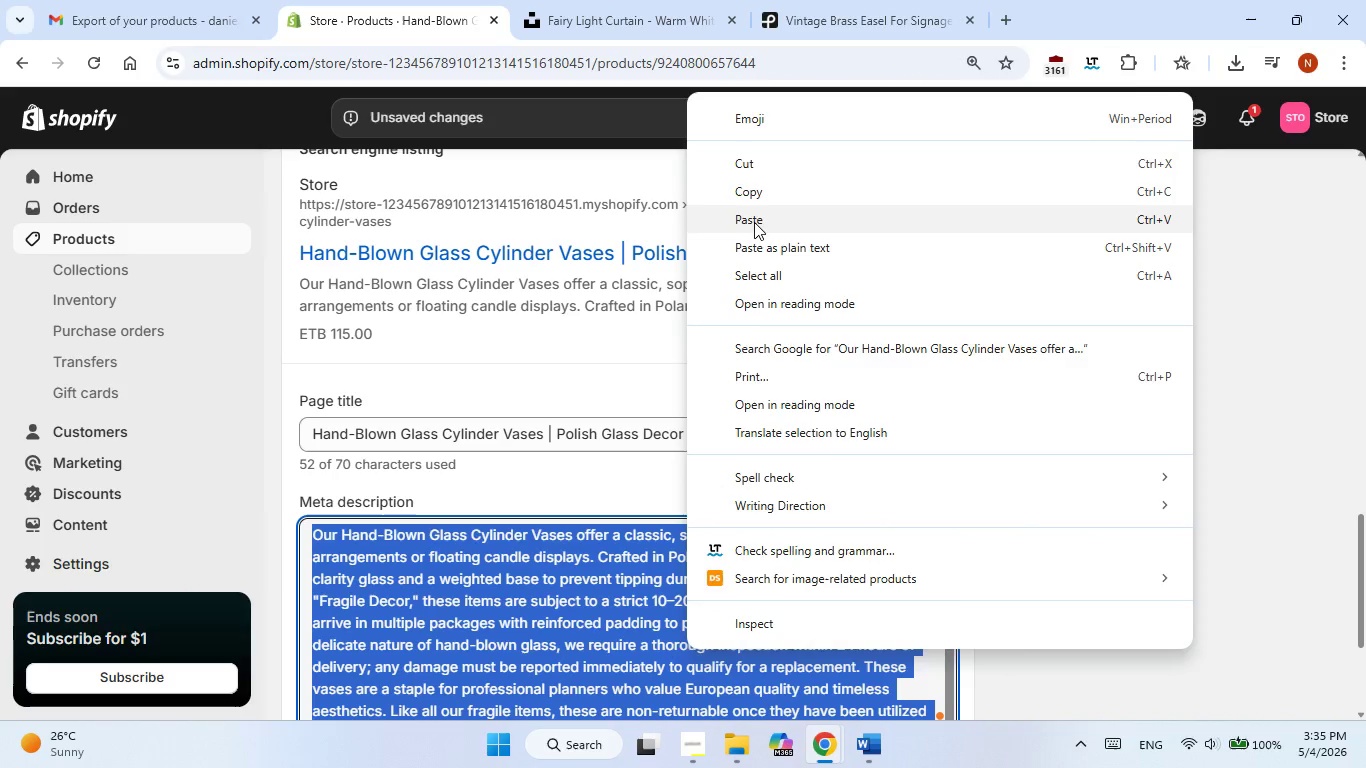 
left_click([754, 222])
 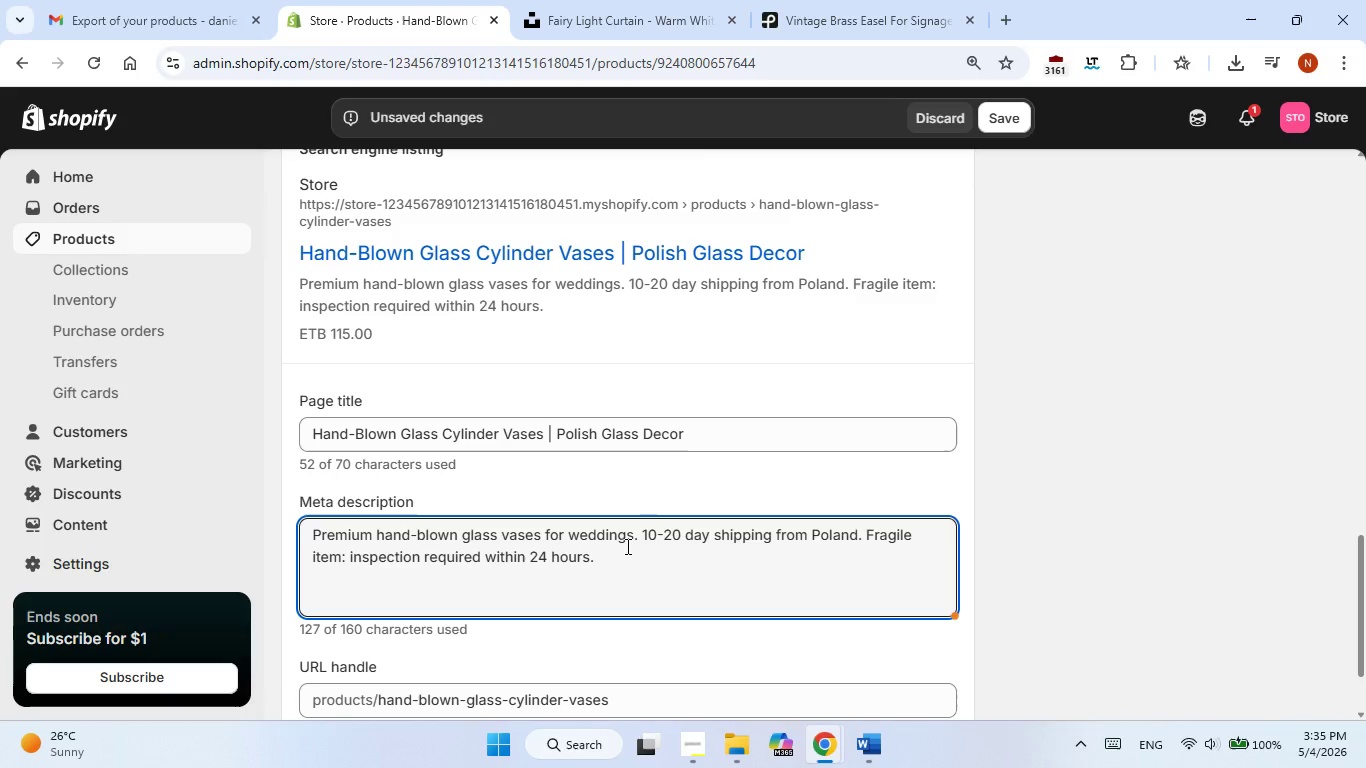 
left_click([614, 566])
 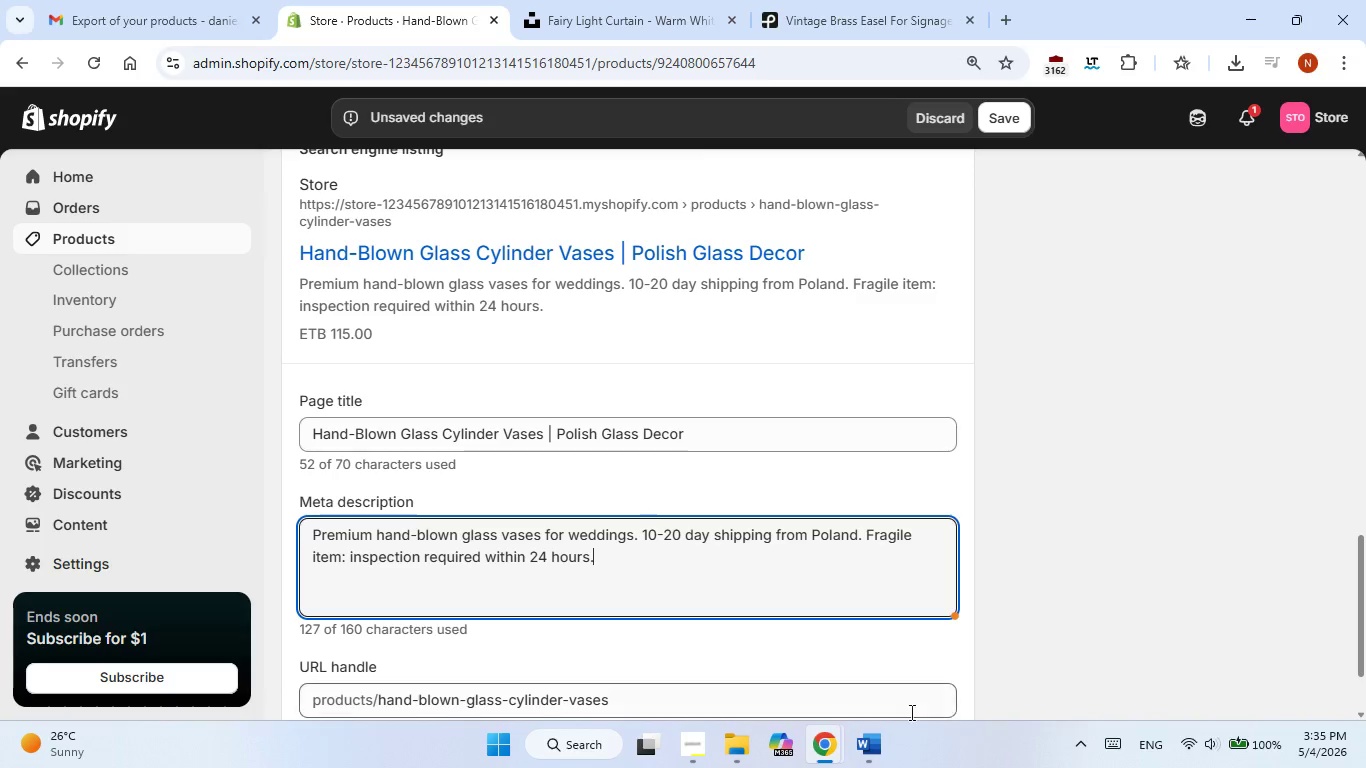 
left_click([870, 752])
 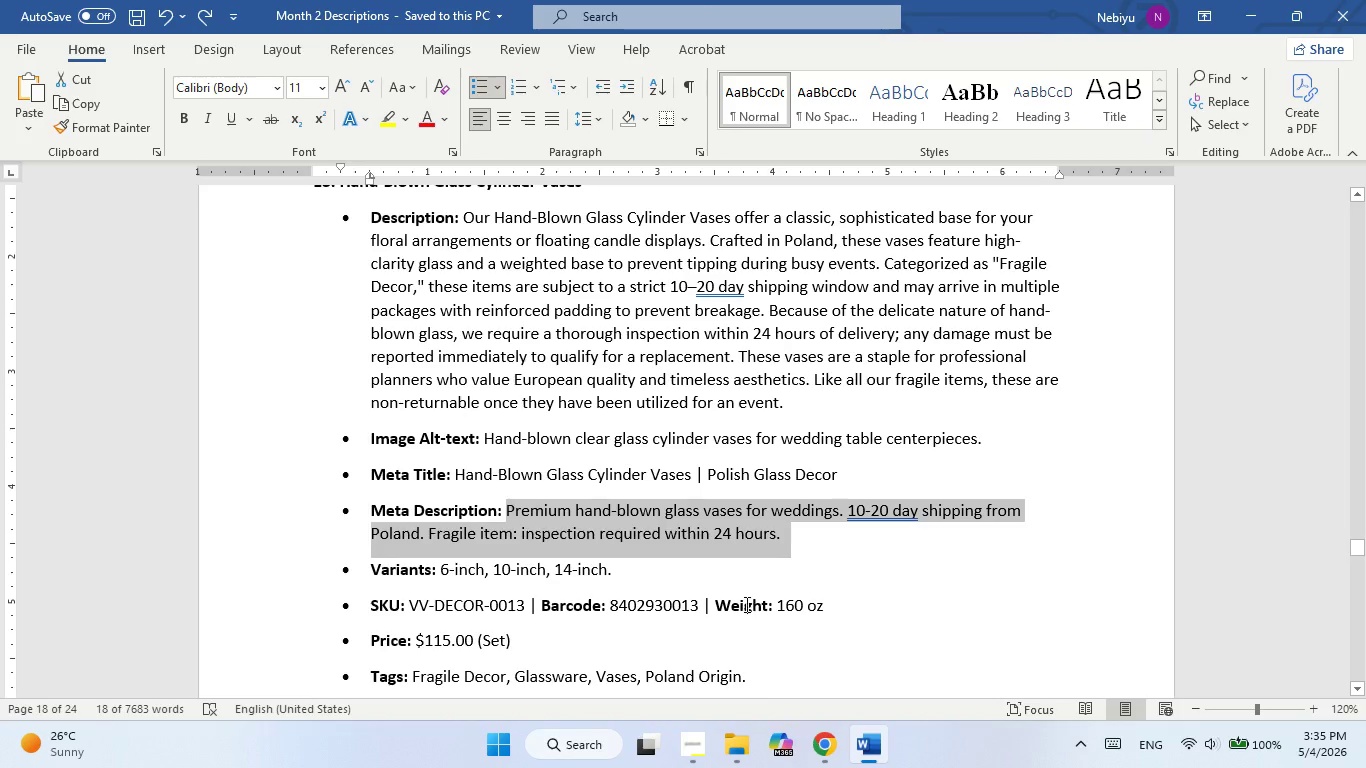 
scroll: coordinate [745, 604], scroll_direction: down, amount: 1.0
 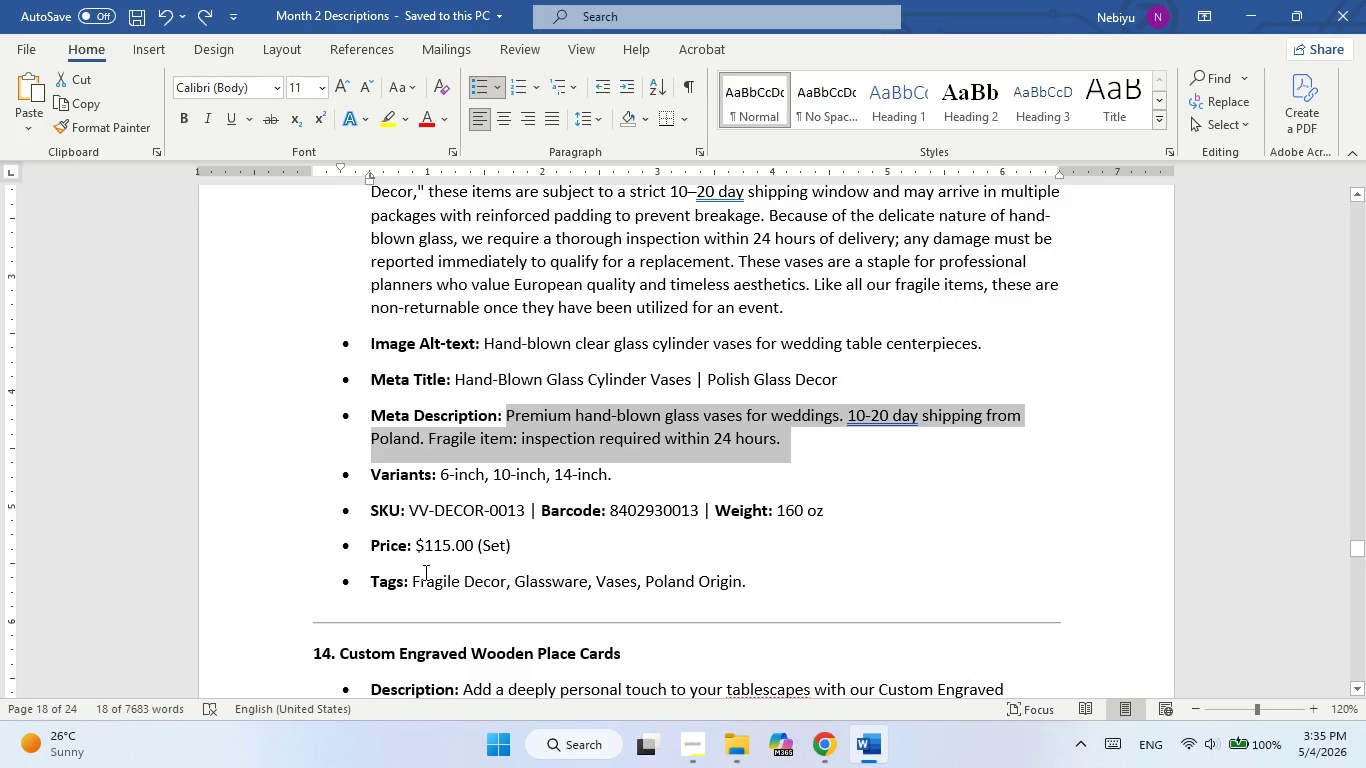 
left_click_drag(start_coordinate=[424, 577], to_coordinate=[746, 591])
 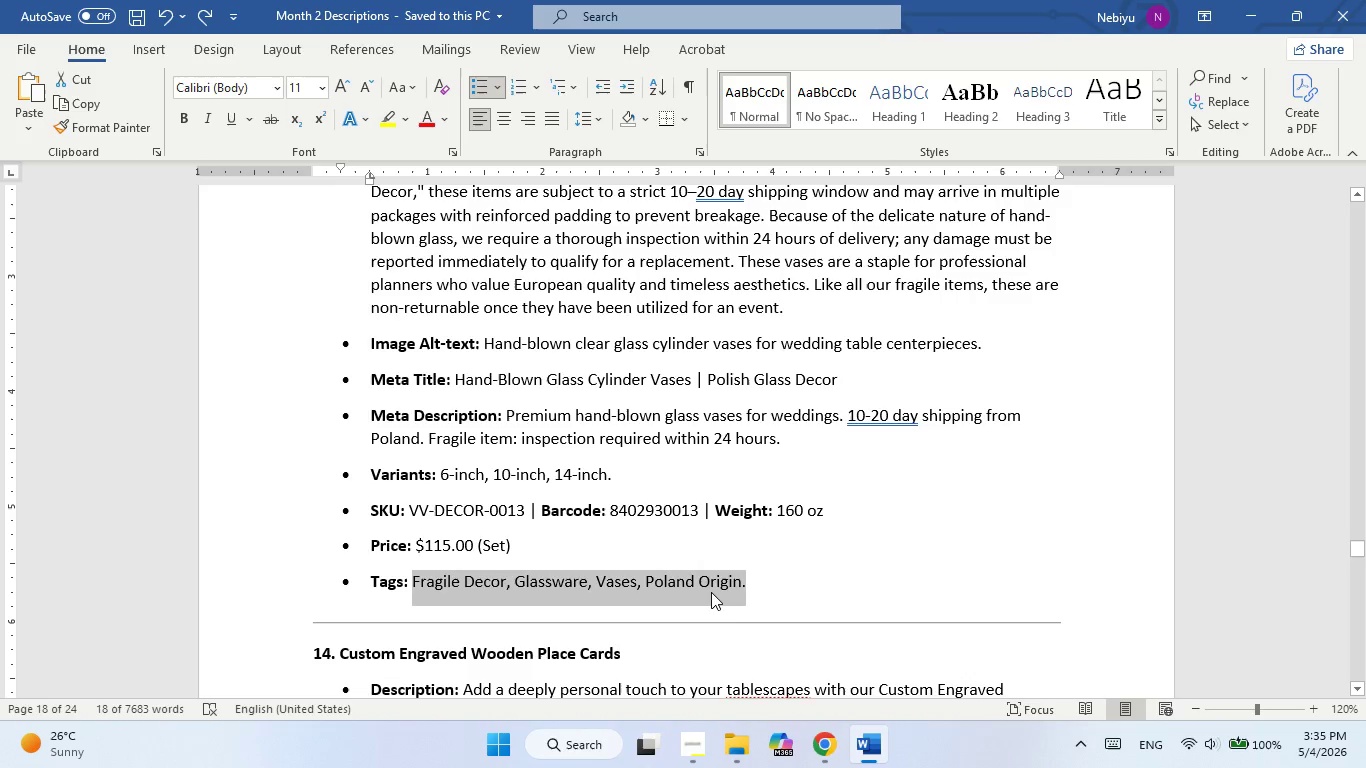 
right_click([711, 592])
 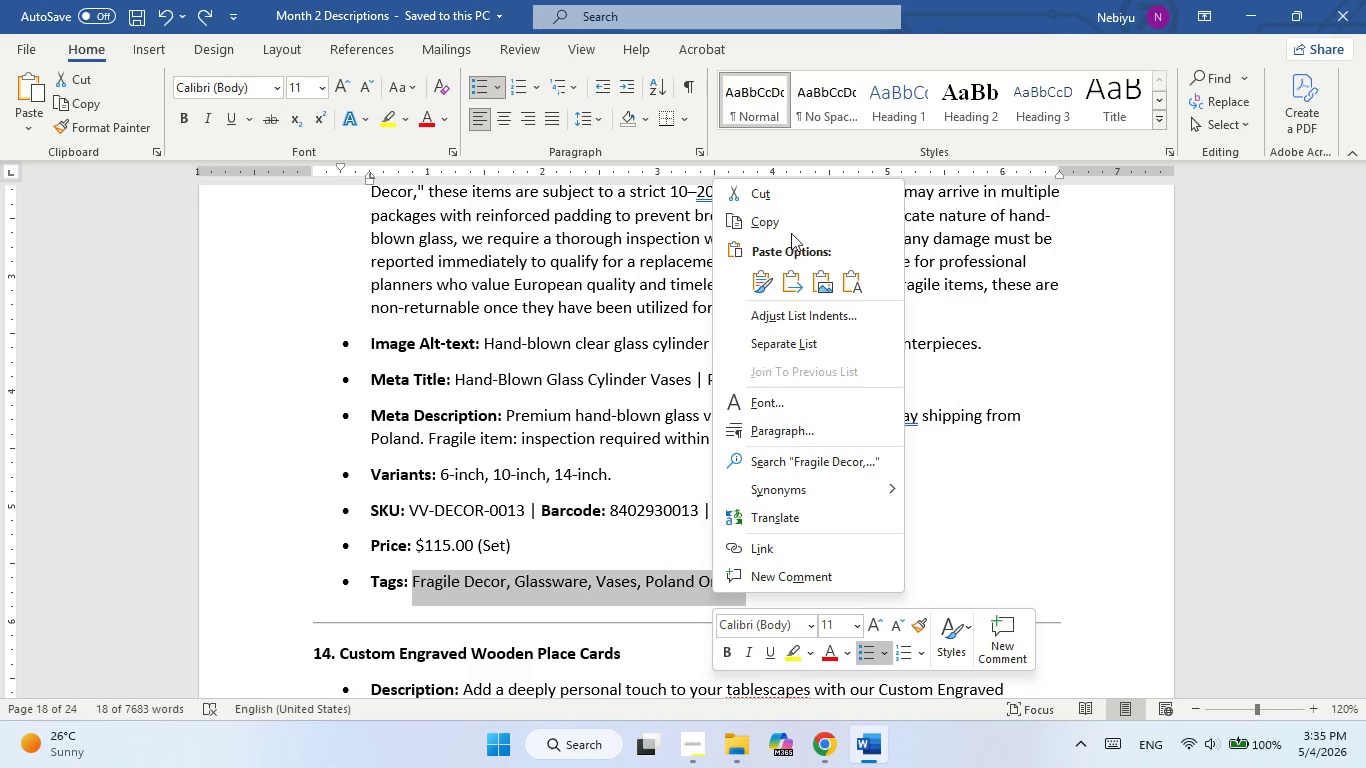 
left_click([791, 226])
 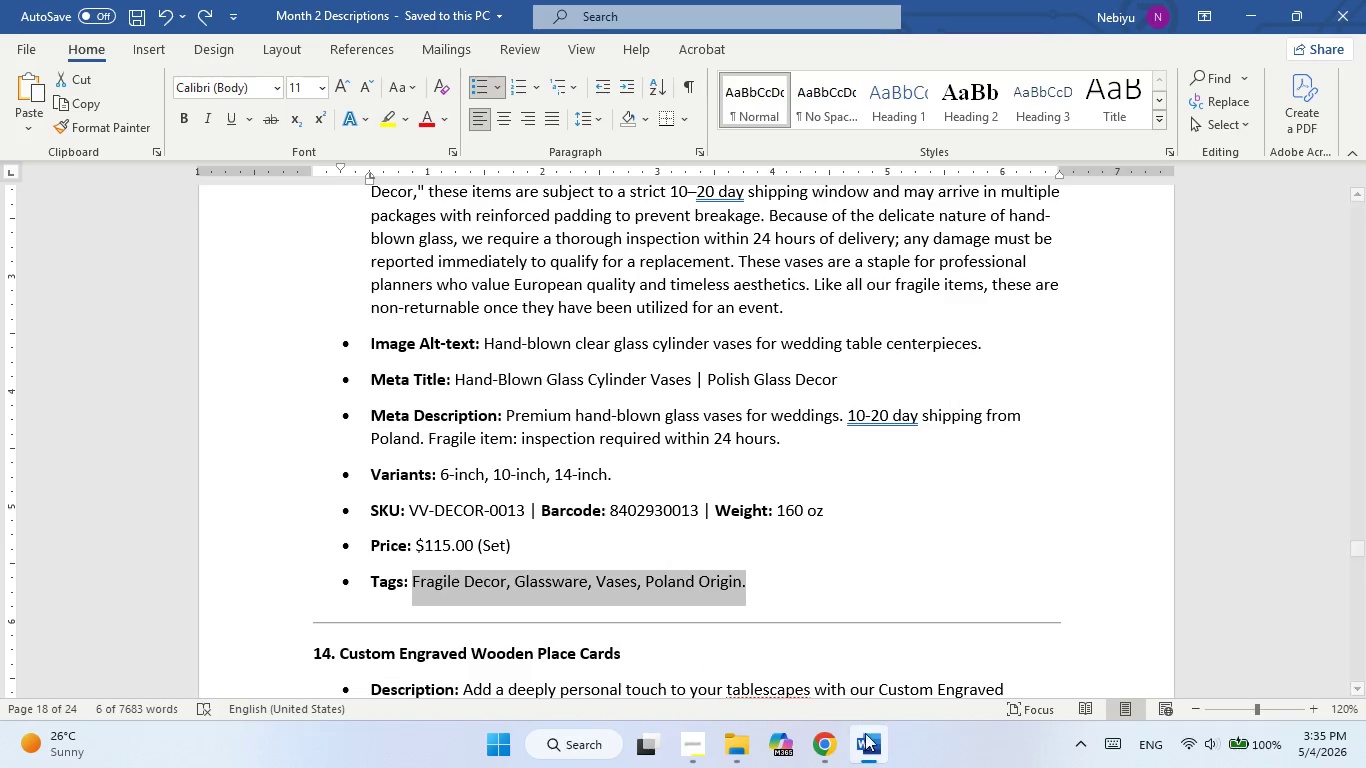 
left_click([868, 737])
 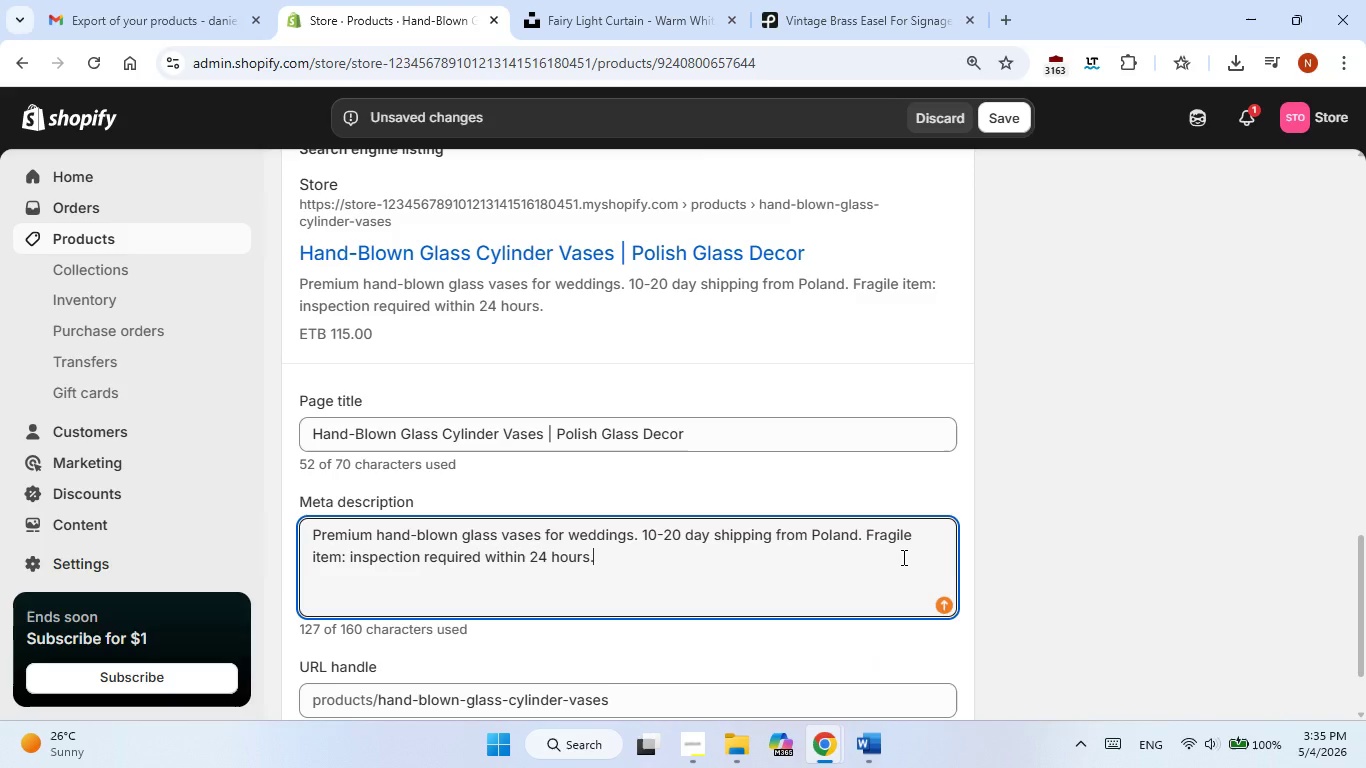 
scroll: coordinate [902, 557], scroll_direction: up, amount: 6.0
 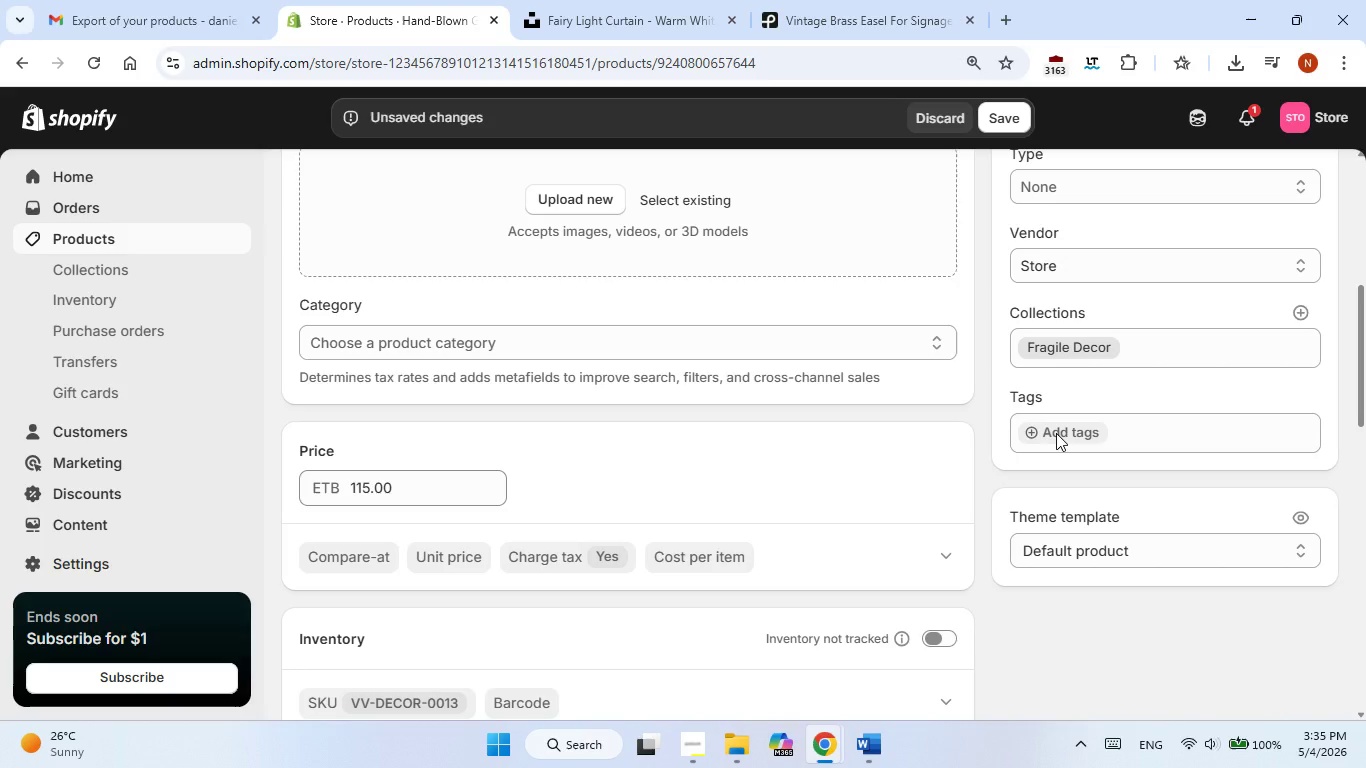 
left_click([1056, 433])
 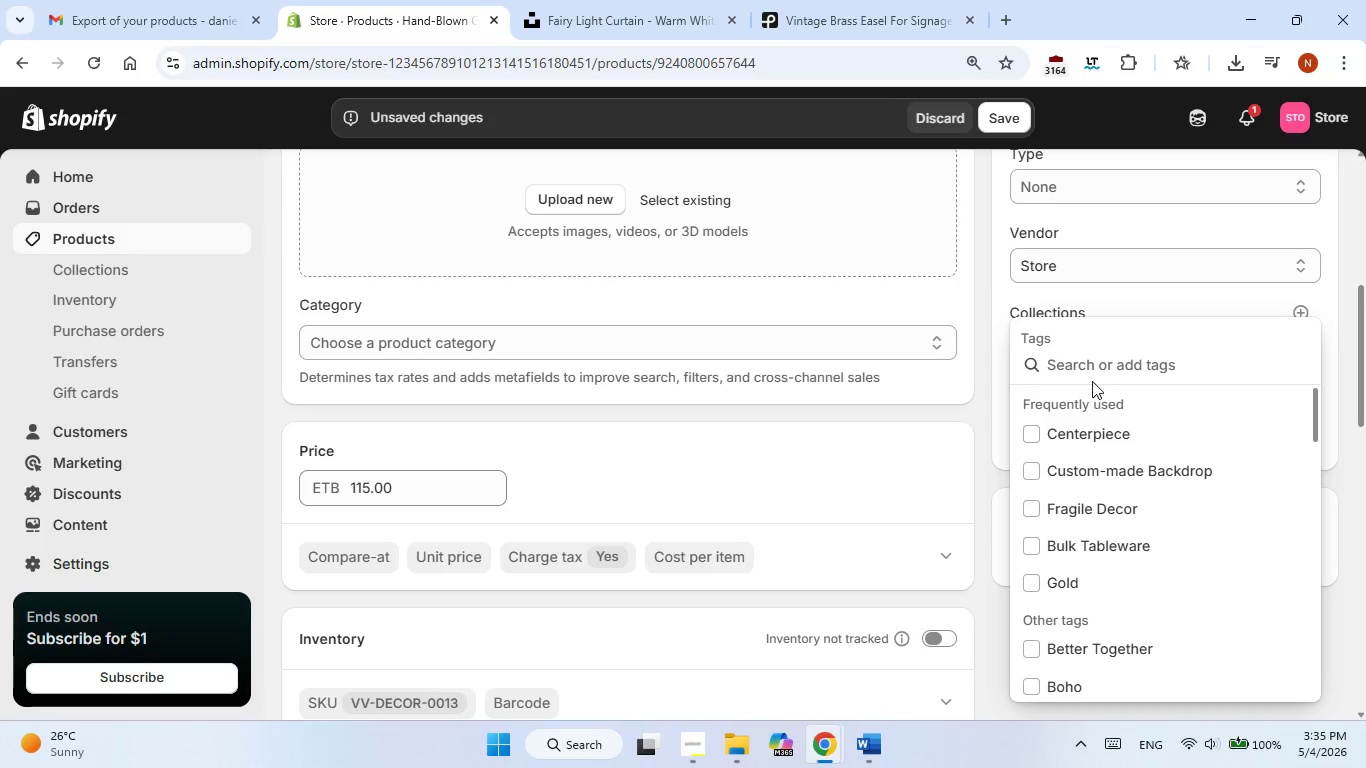 
left_click([1092, 355])
 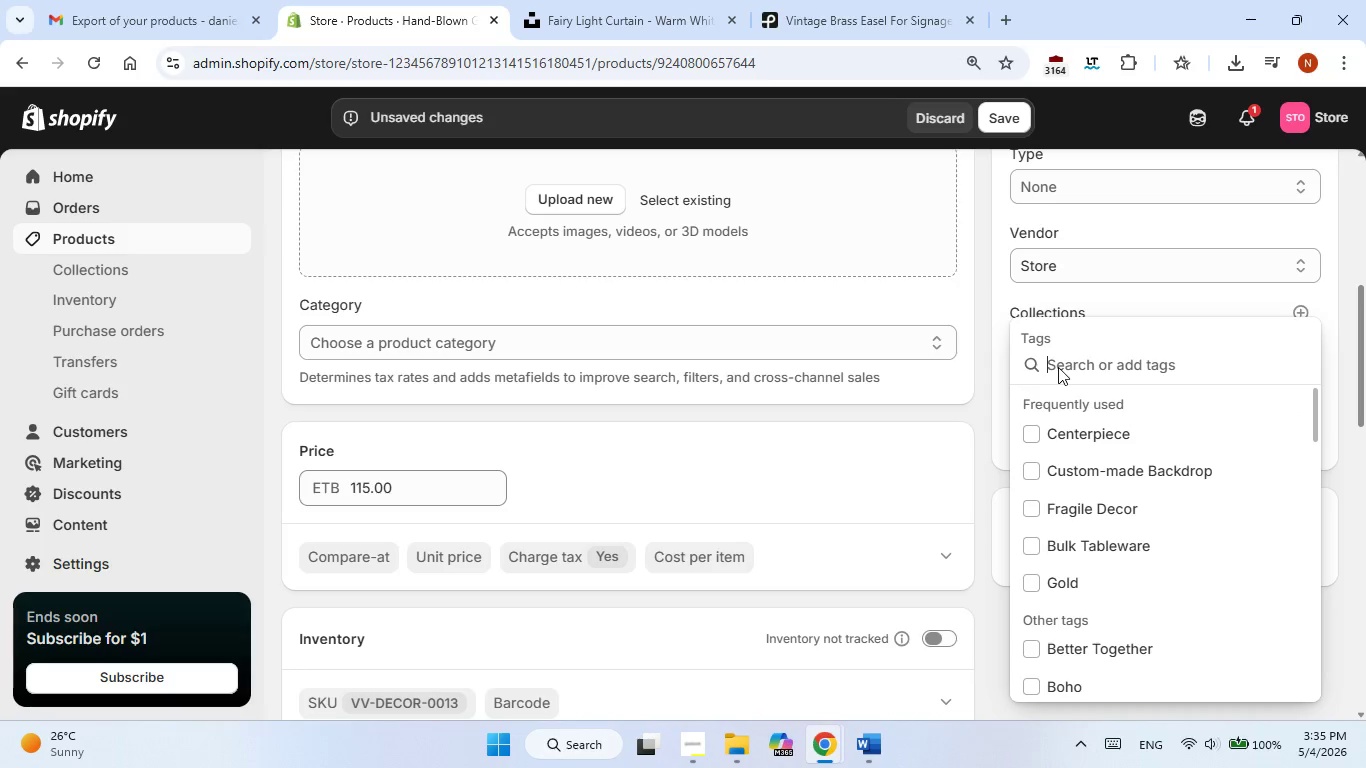 
right_click([1058, 367])
 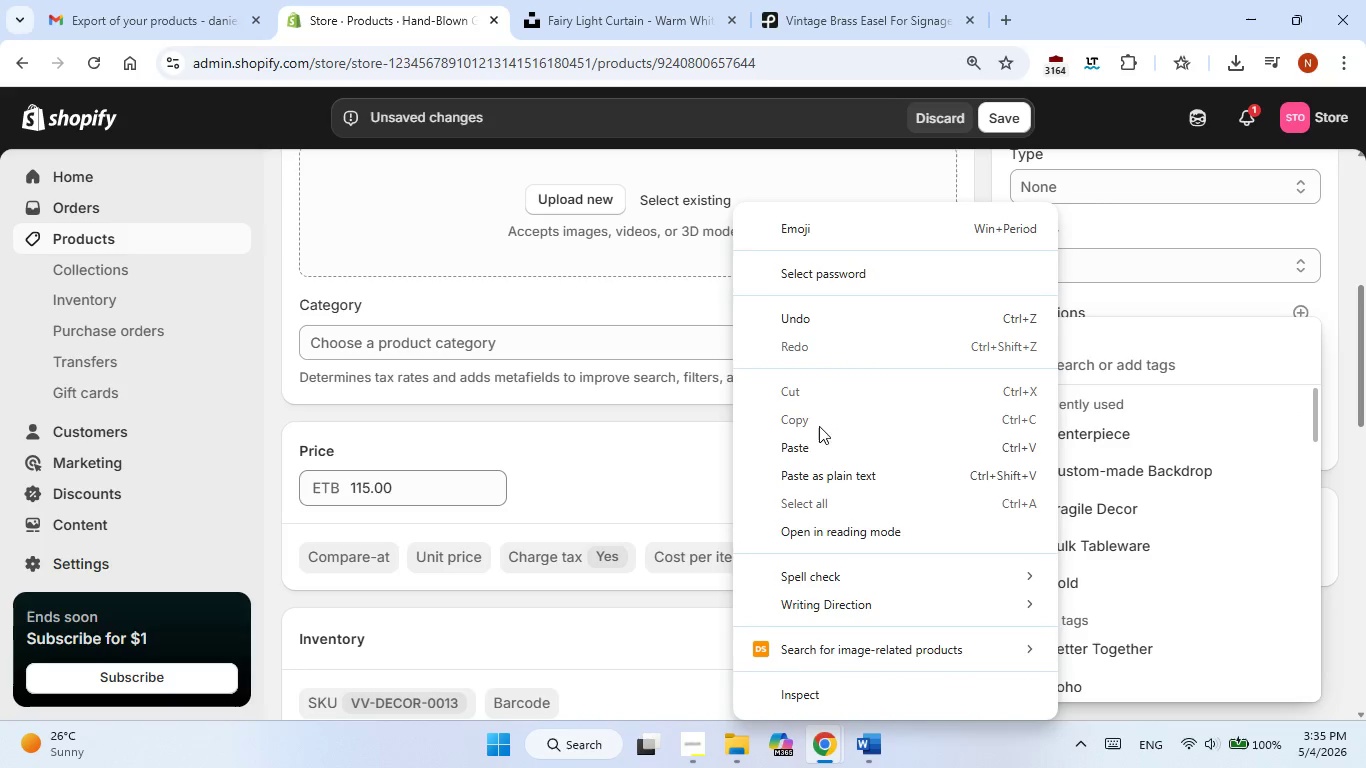 
left_click([809, 439])
 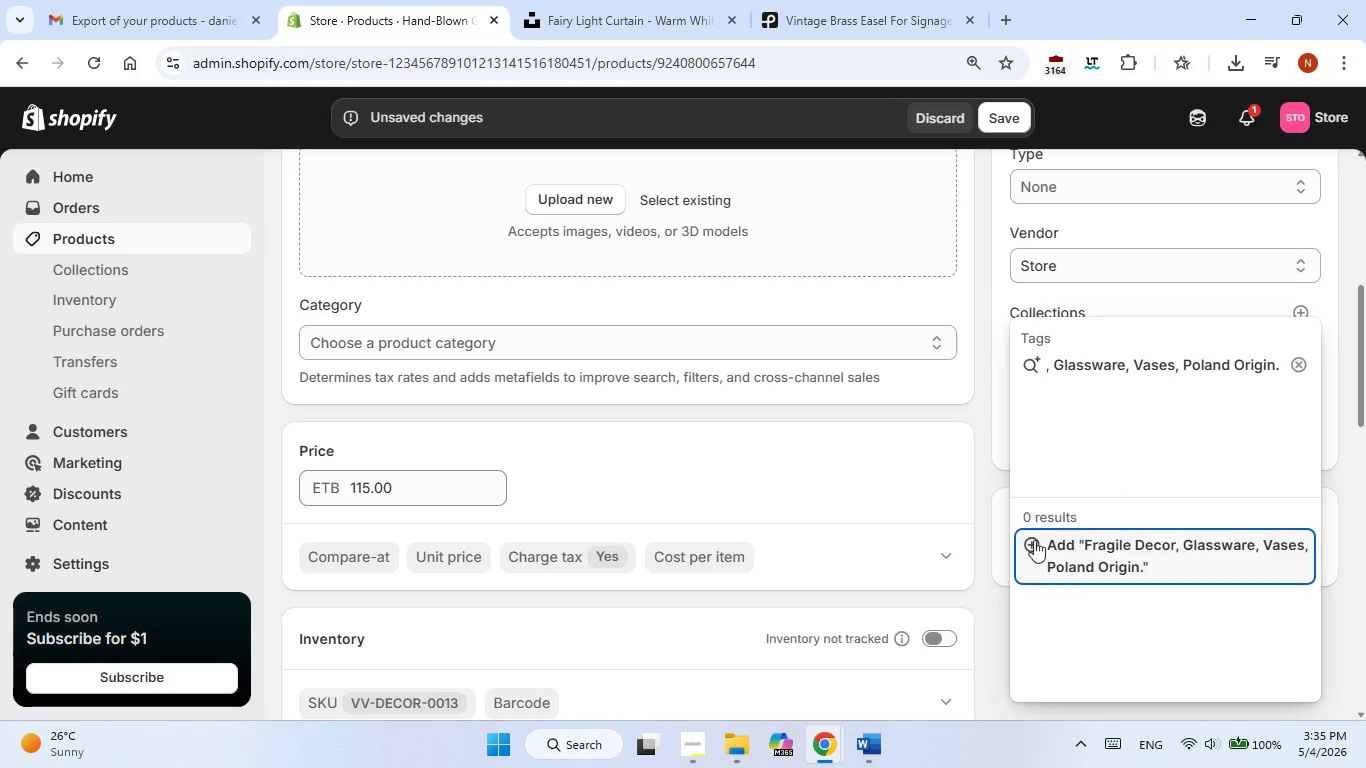 
left_click([1036, 547])
 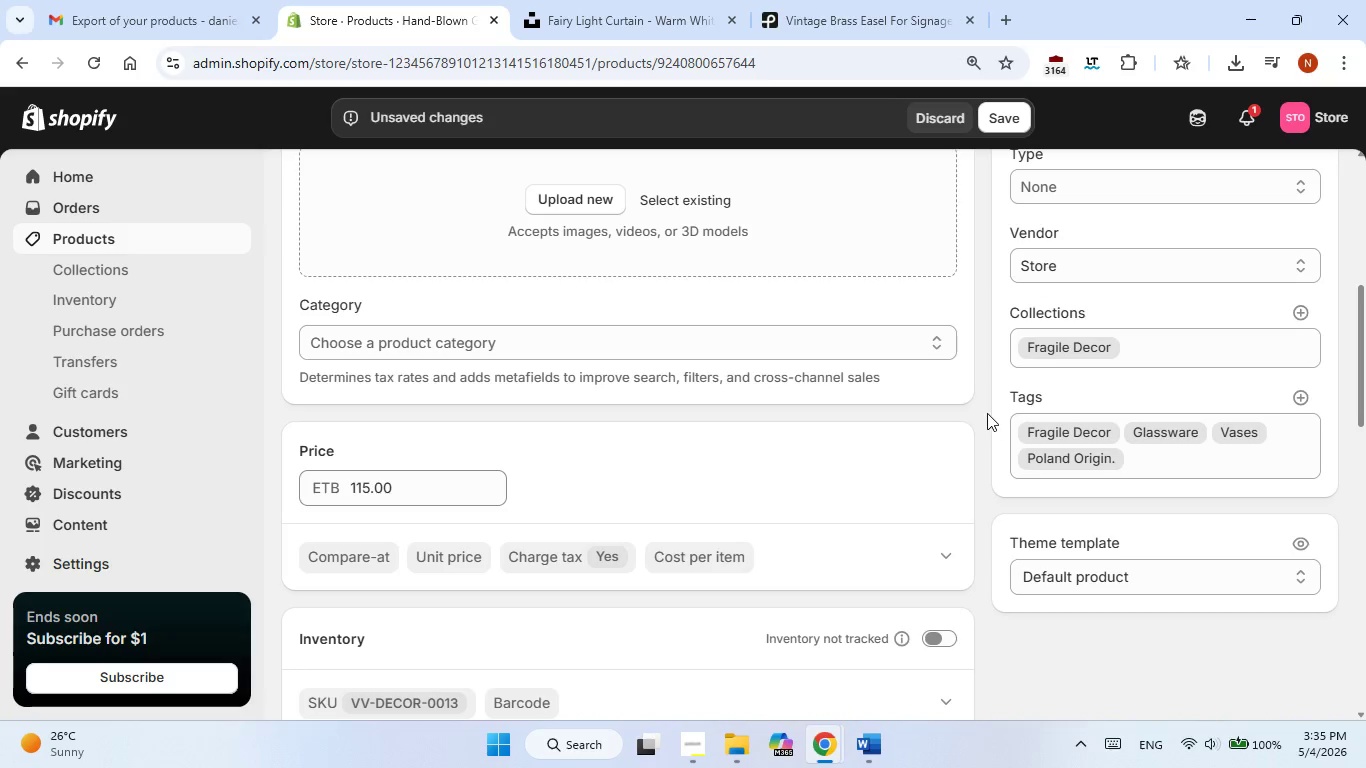 
left_click([983, 412])
 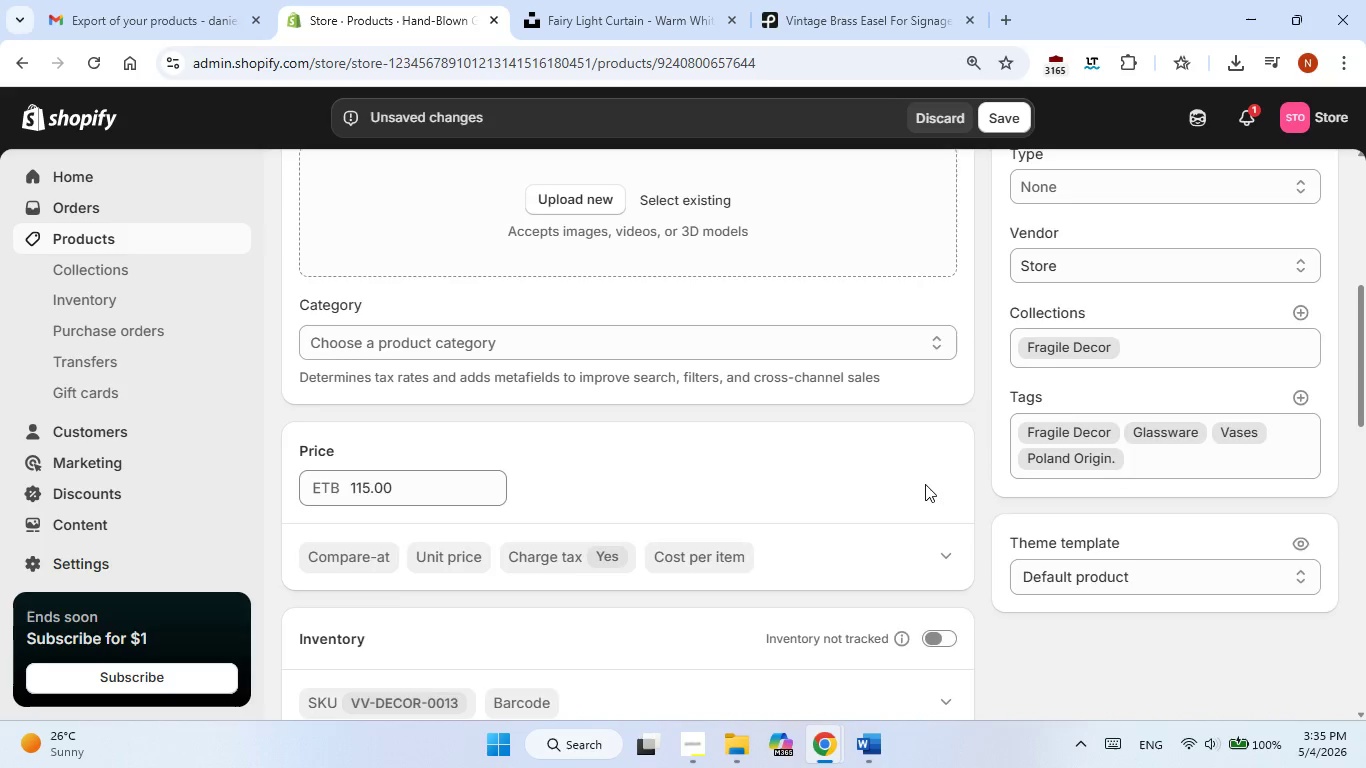 
scroll: coordinate [925, 484], scroll_direction: up, amount: 2.0
 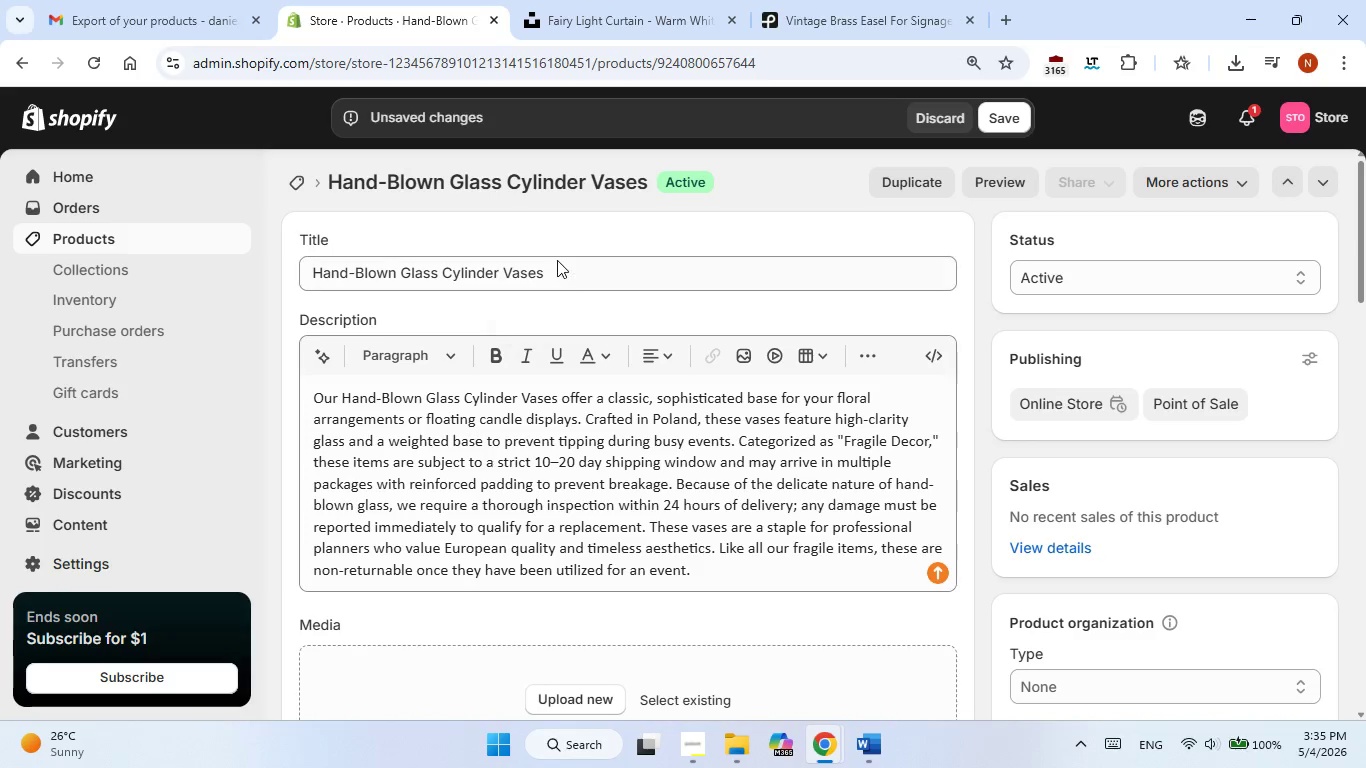 
double_click([551, 276])
 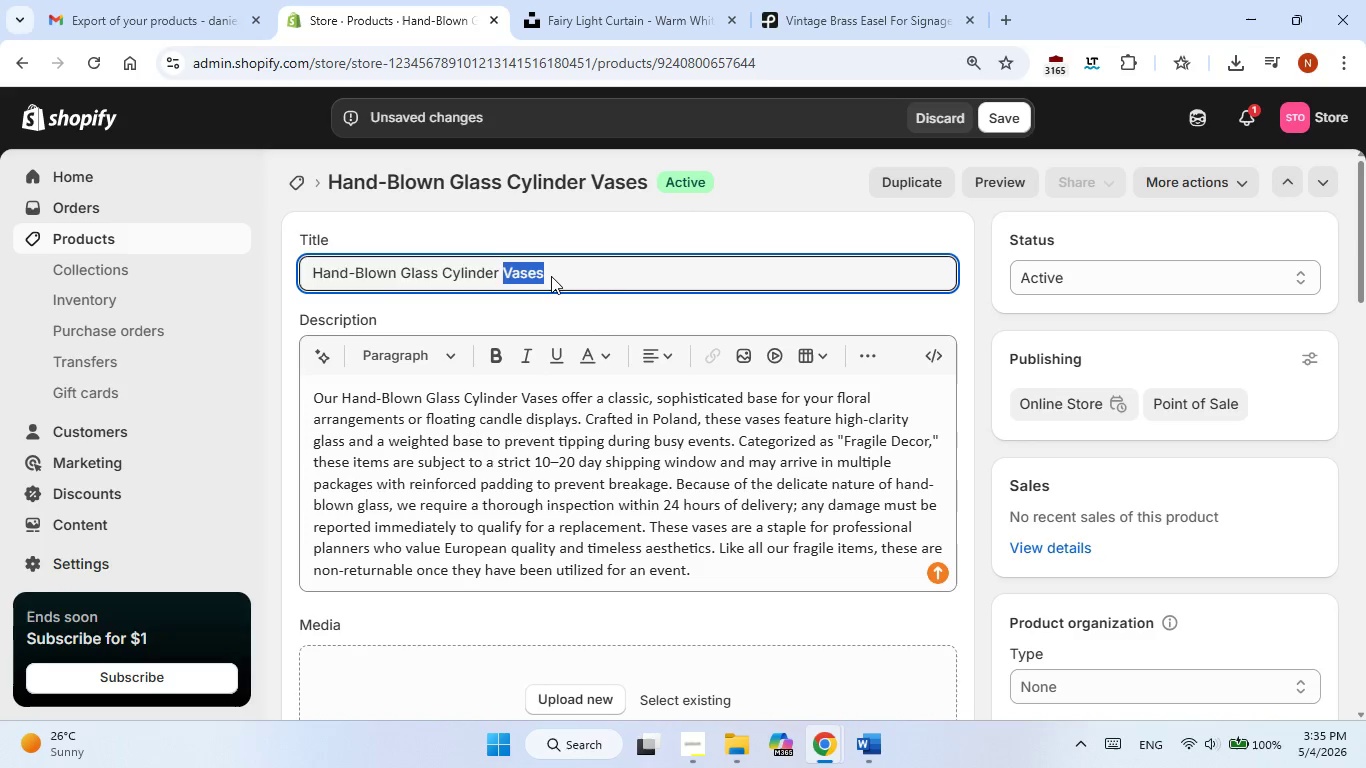 
triple_click([551, 276])
 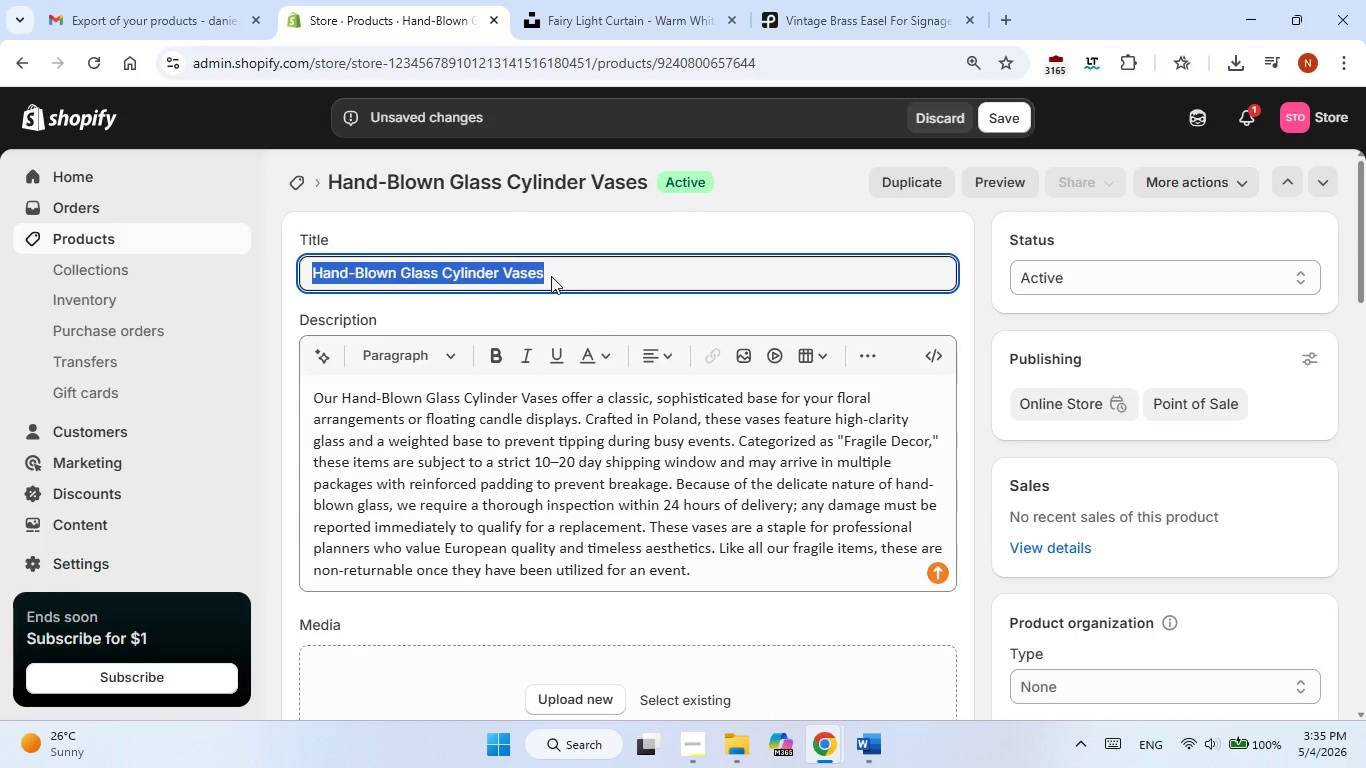 
right_click([551, 276])
 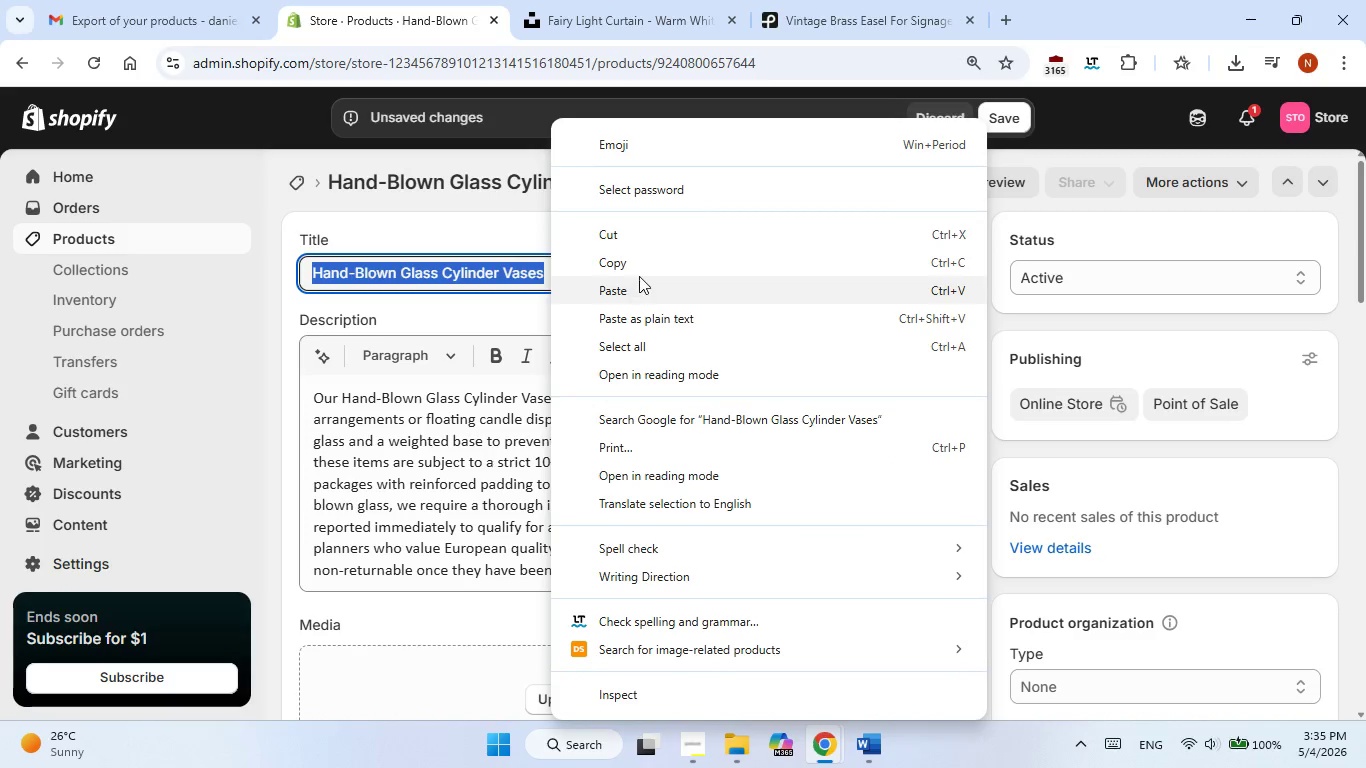 
left_click([643, 260])
 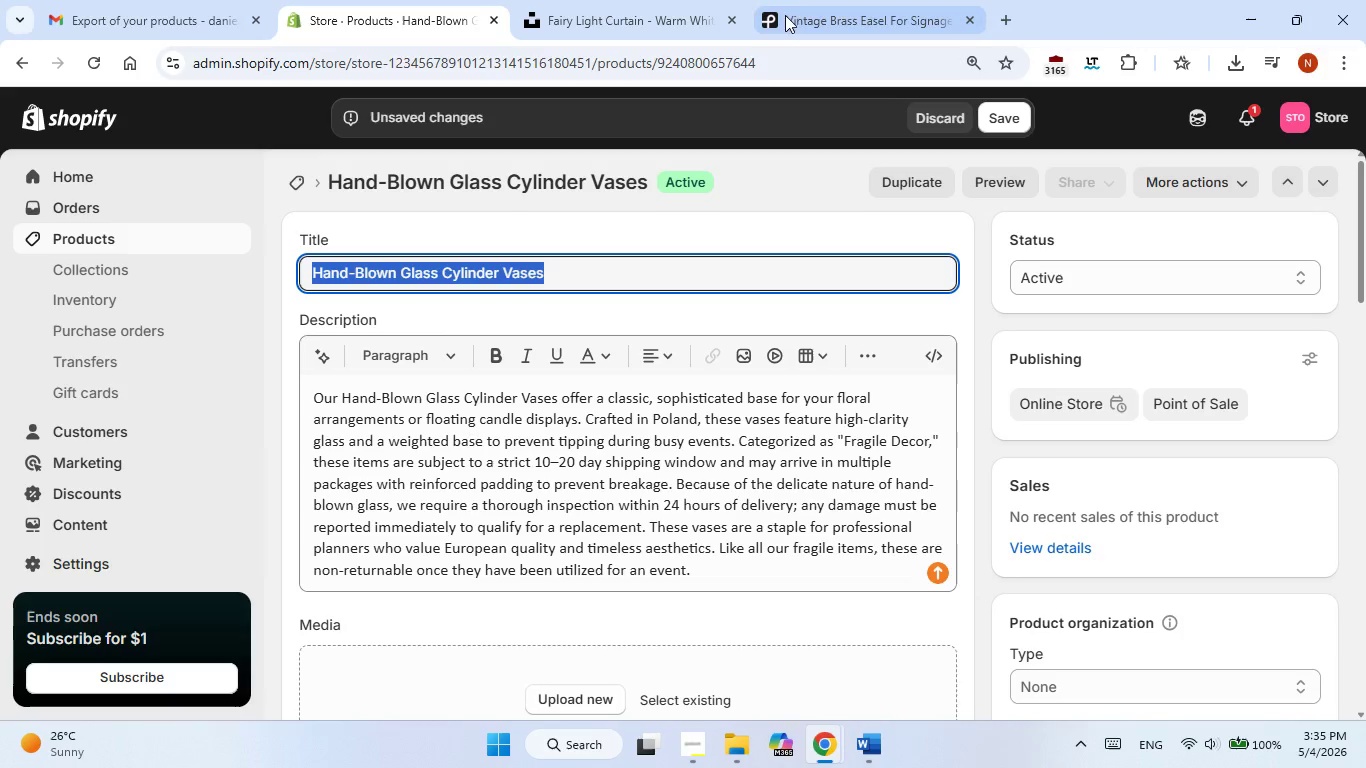 
wait(9.3)
 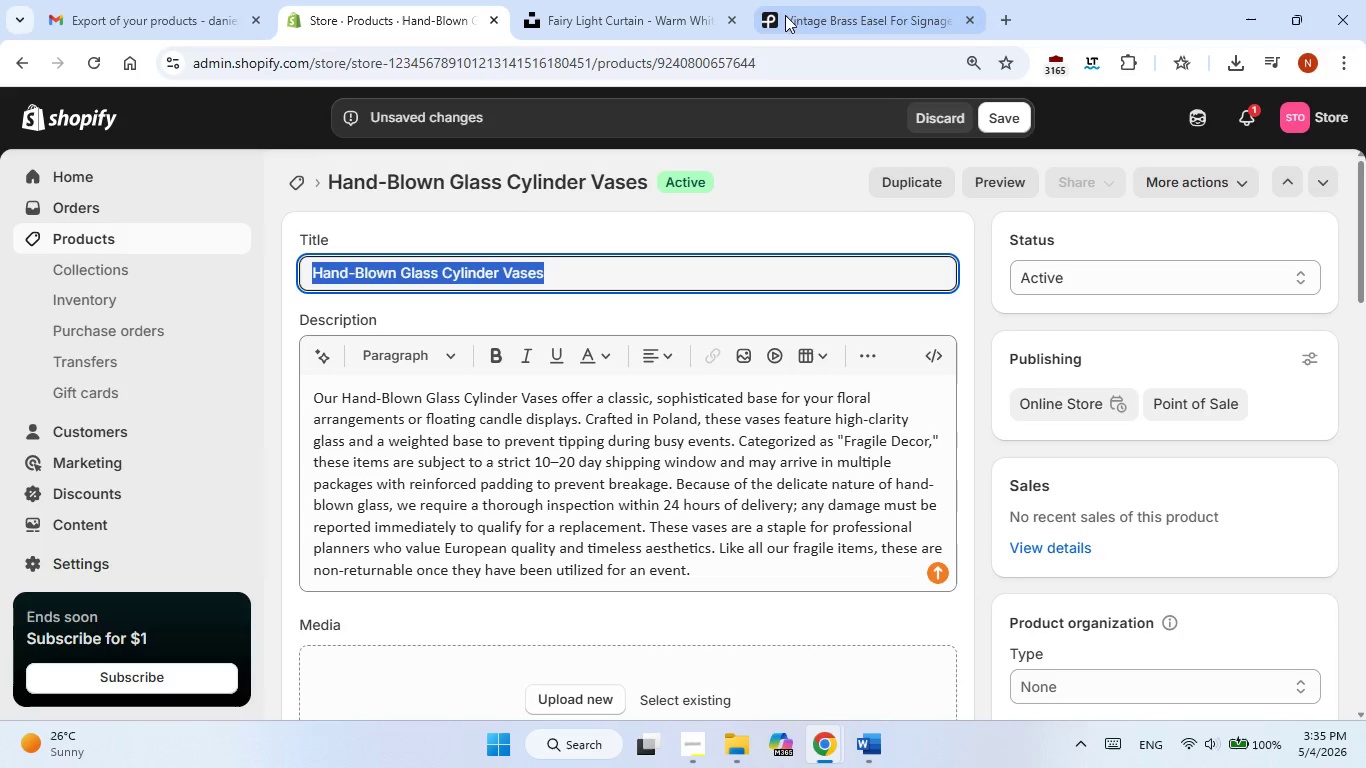 
left_click([810, 14])
 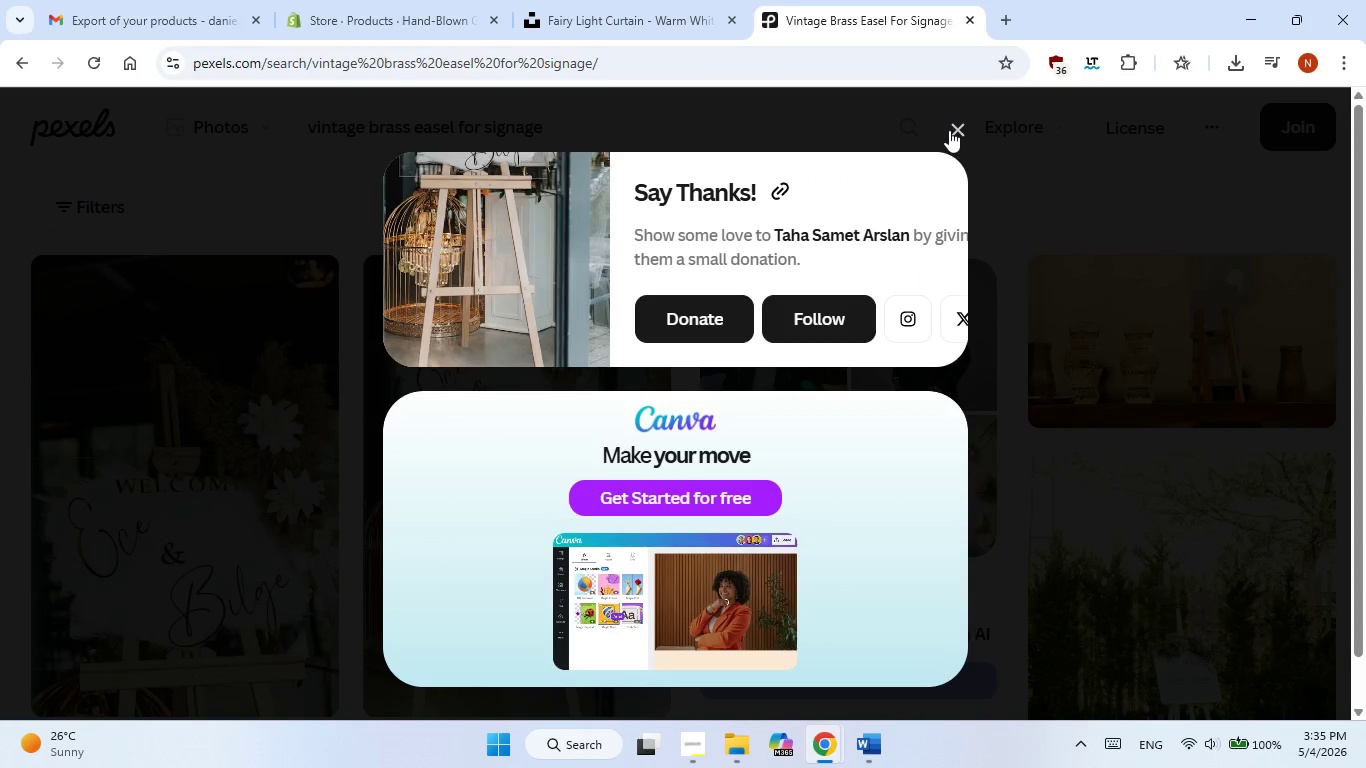 
left_click([949, 130])
 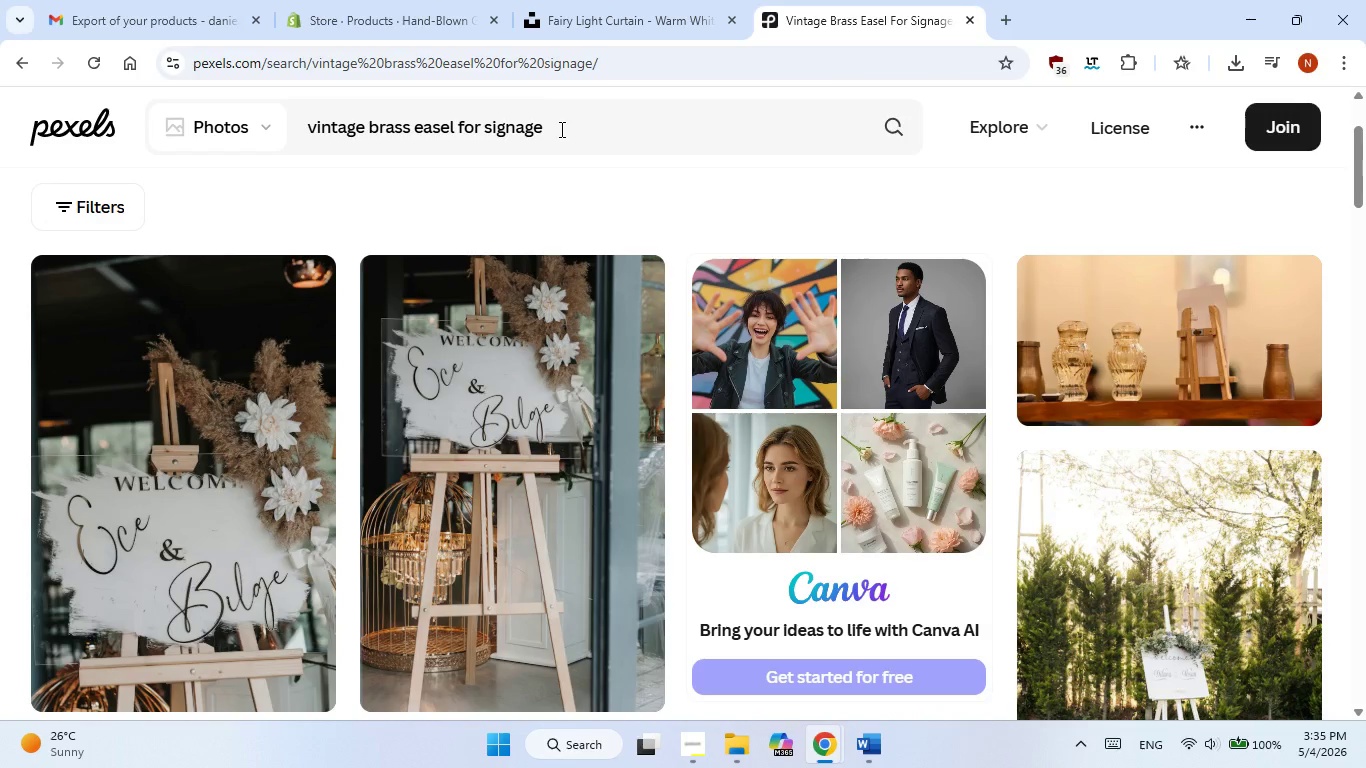 
wait(6.16)
 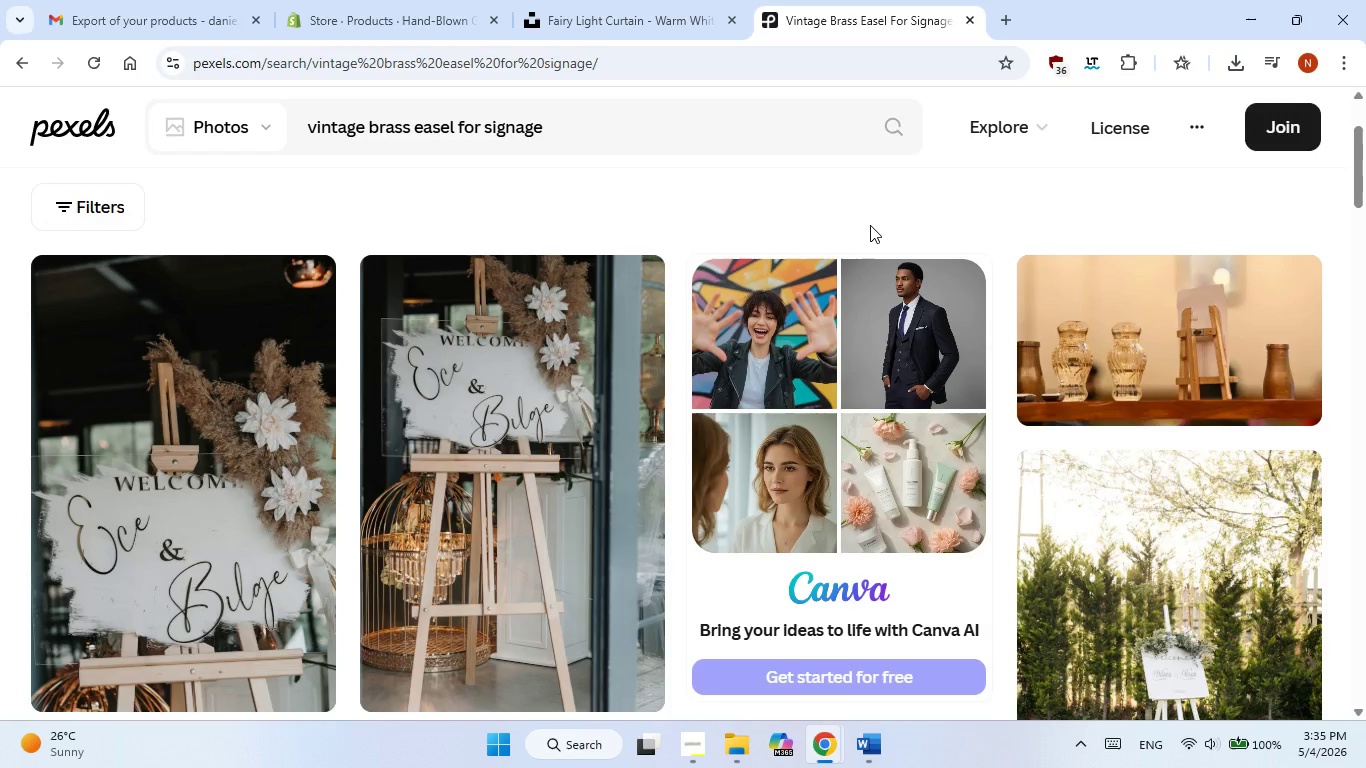 
left_click([625, 31])
 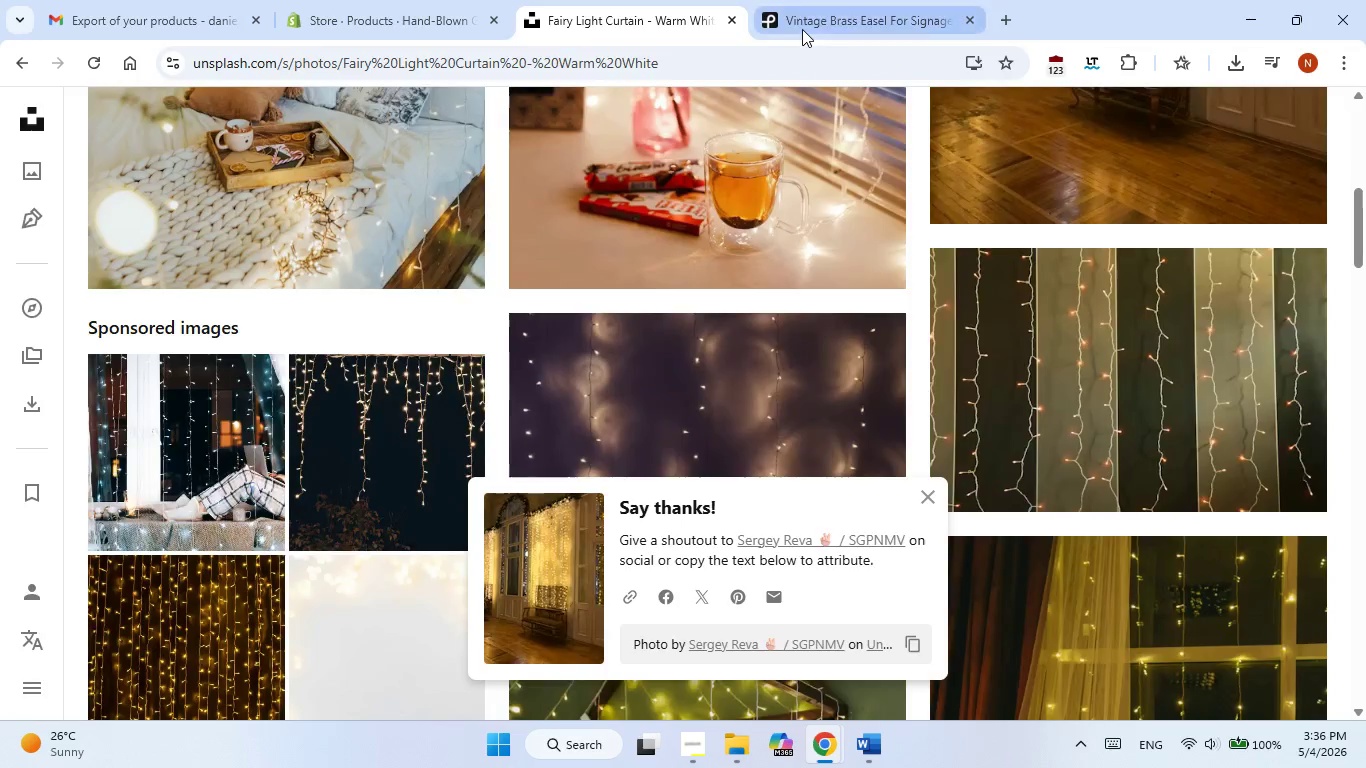 
left_click([802, 29])
 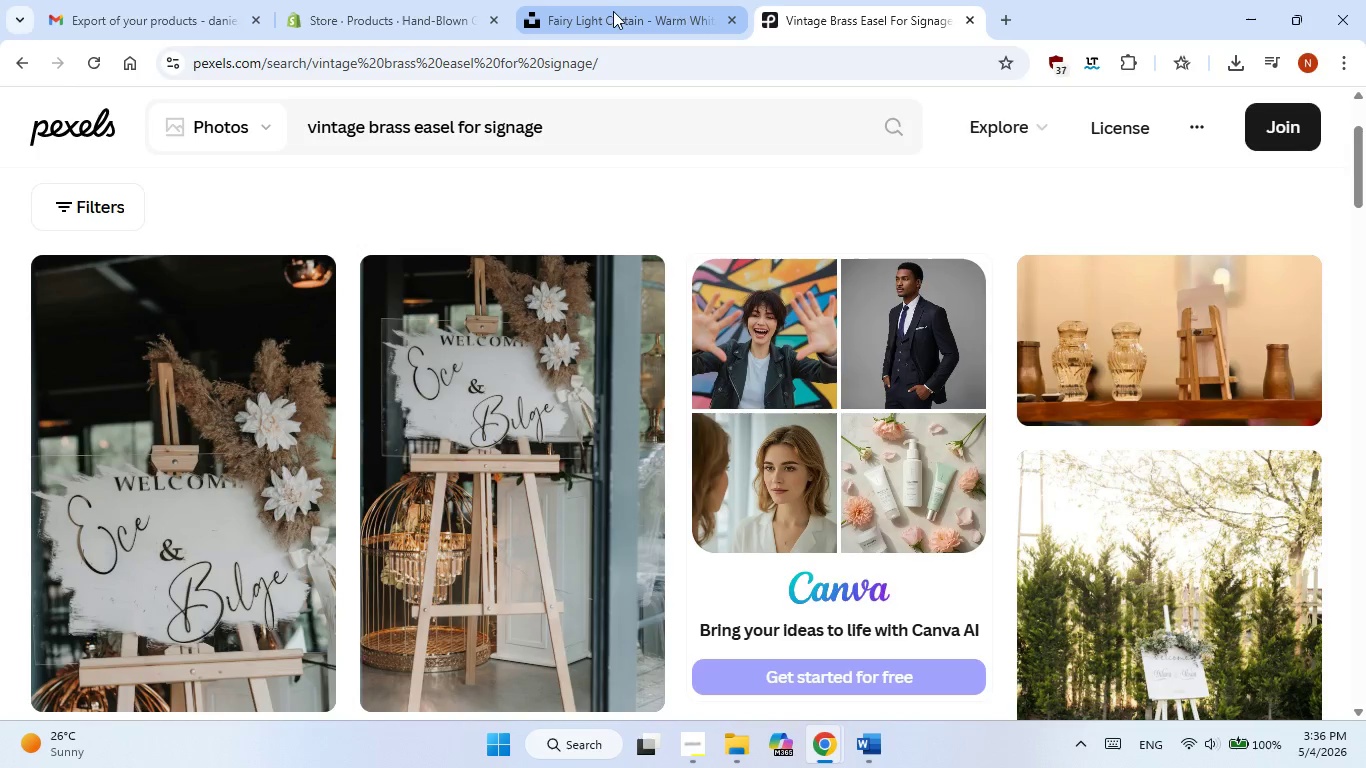 
left_click([613, 11])
 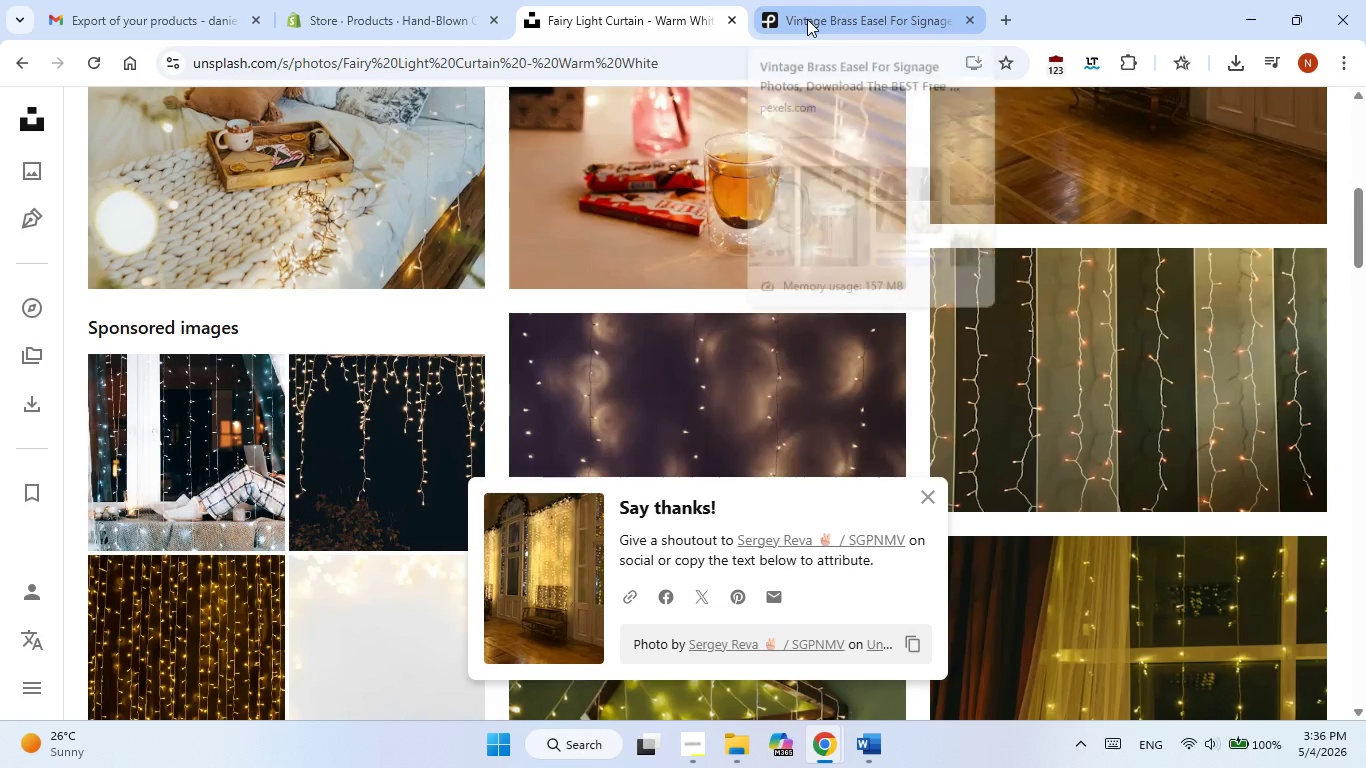 
left_click([807, 19])
 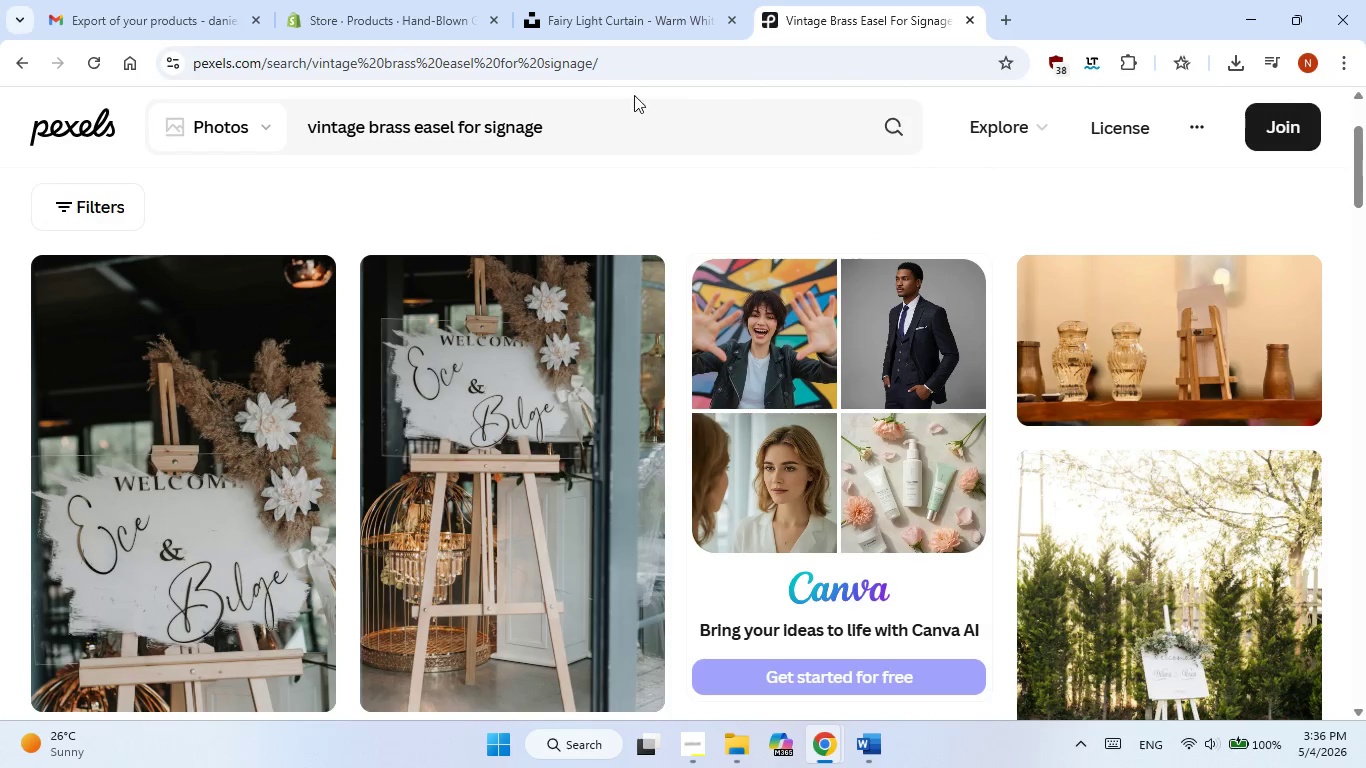 
left_click([1242, 25])
 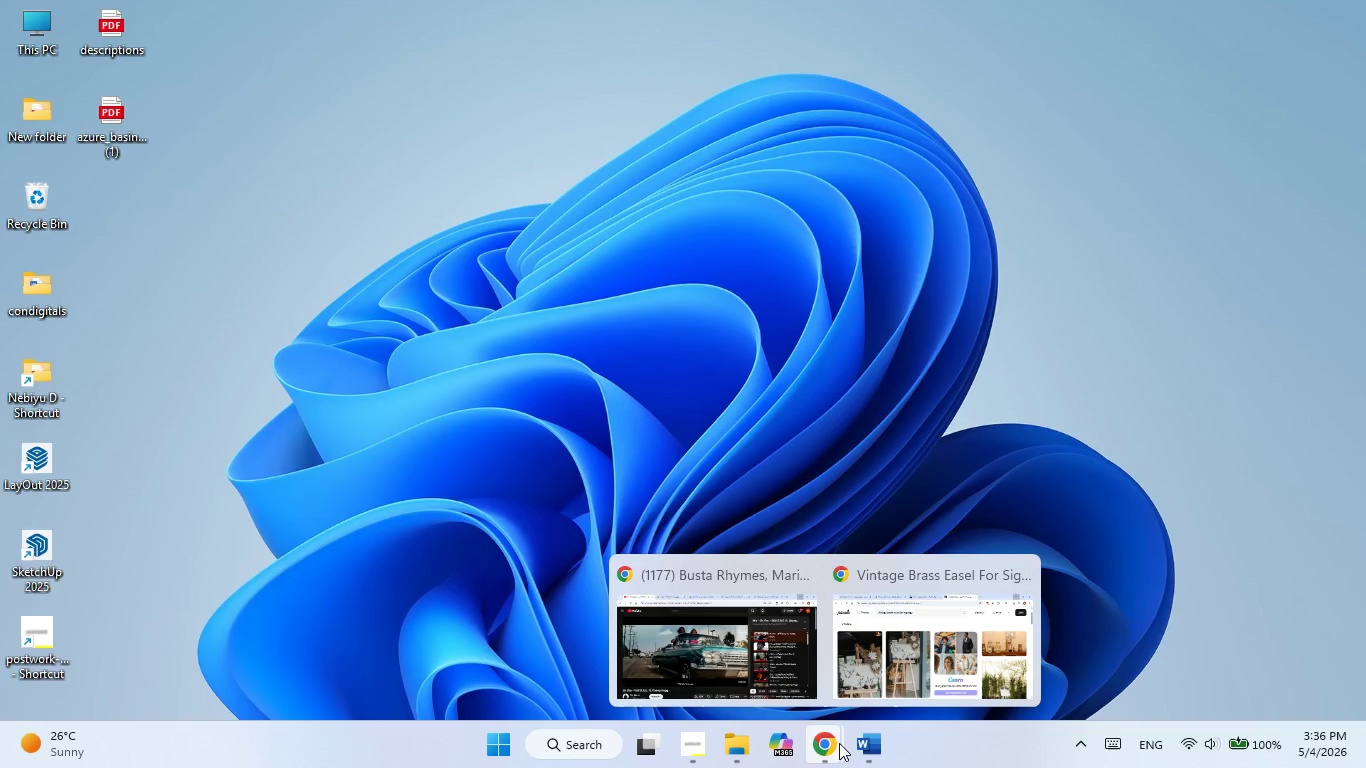 
left_click([878, 673])
 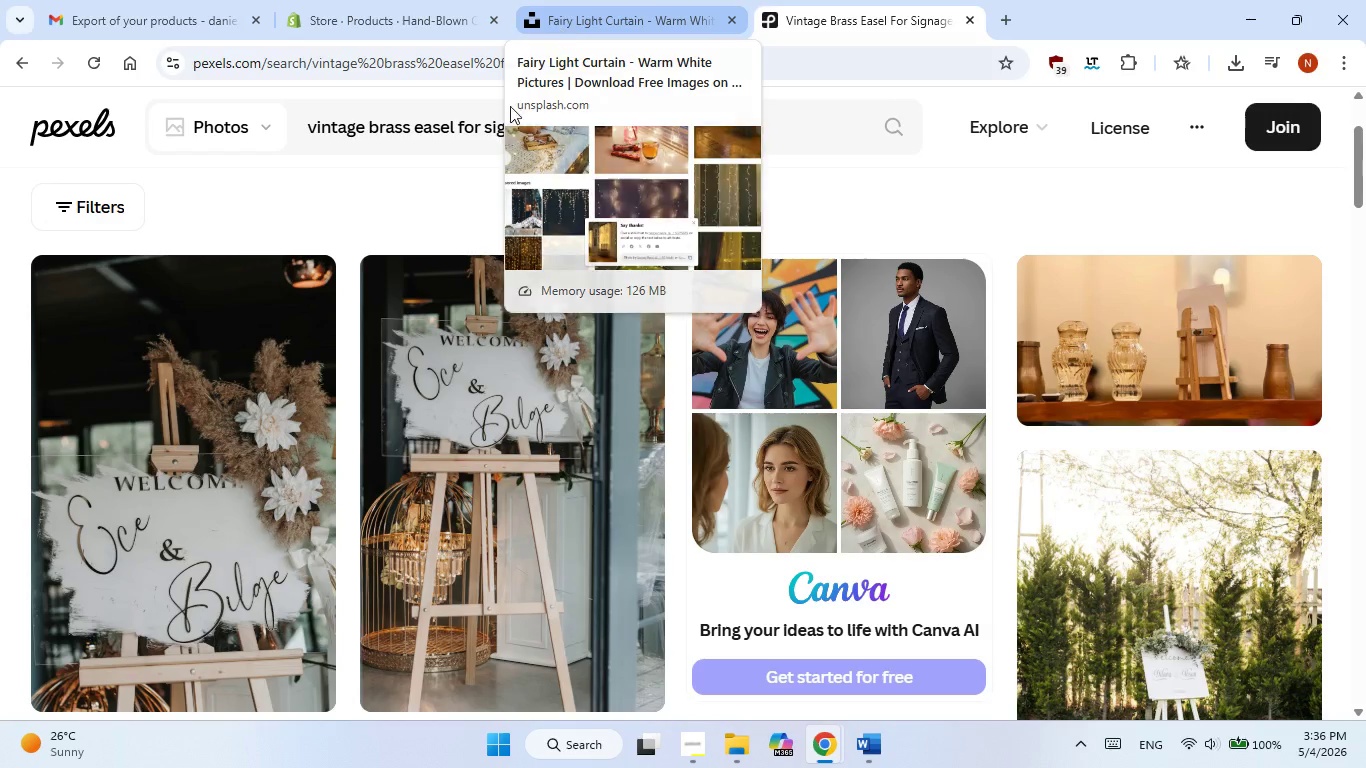 
double_click([445, 131])
 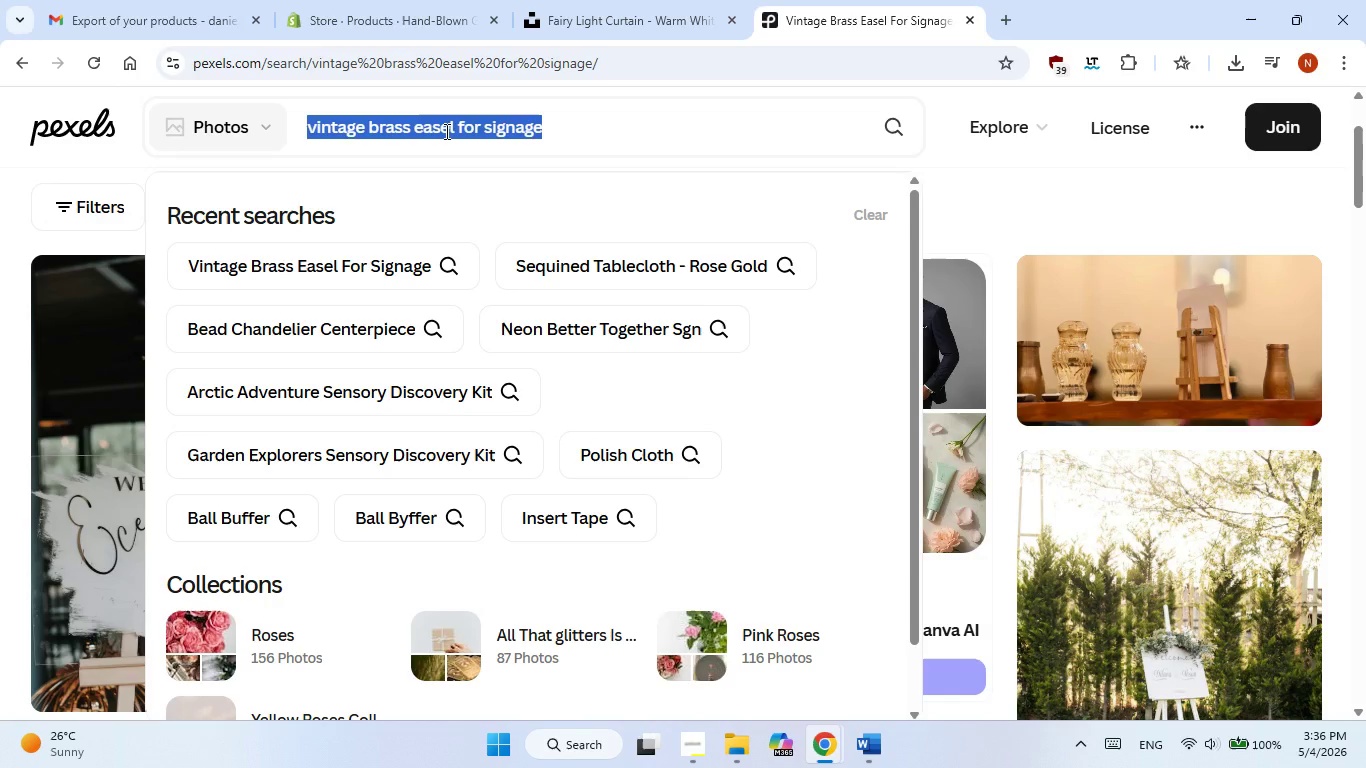 
triple_click([445, 131])
 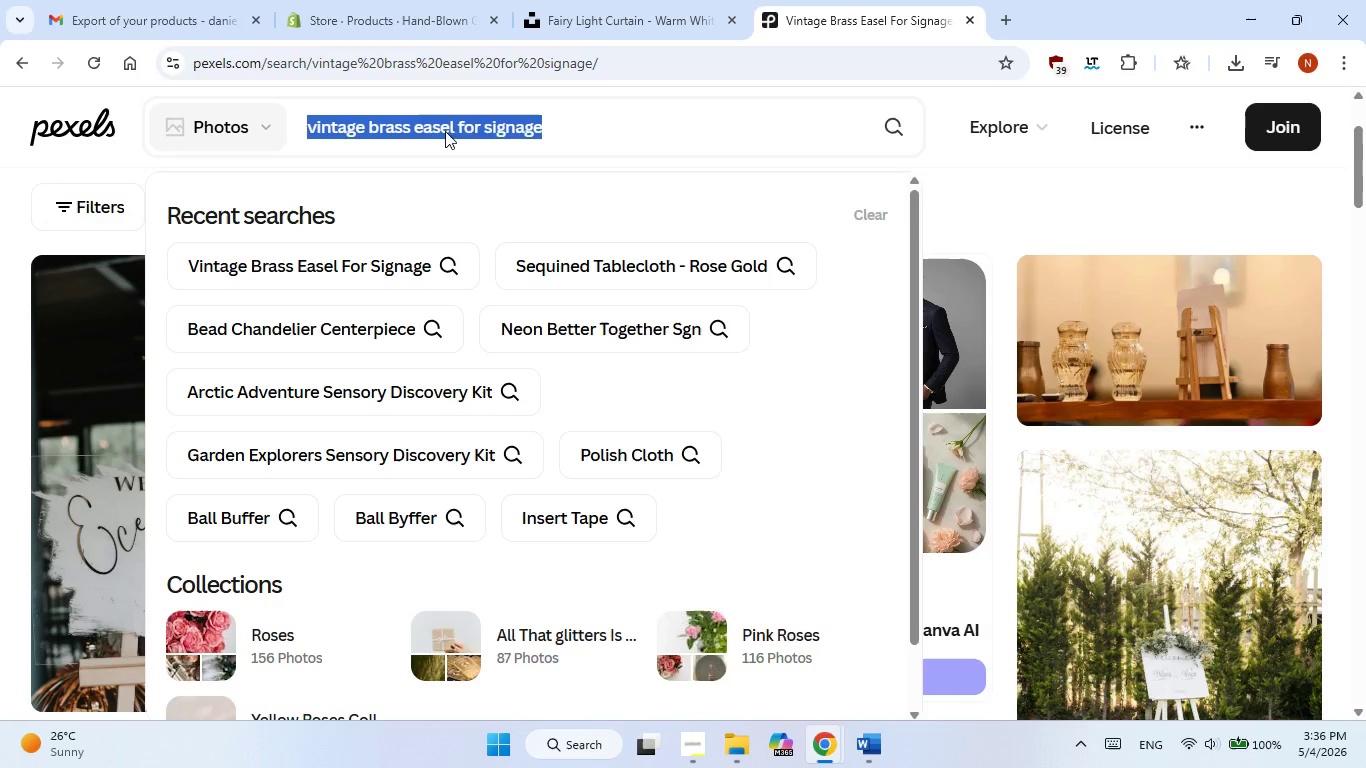 
right_click([445, 131])
 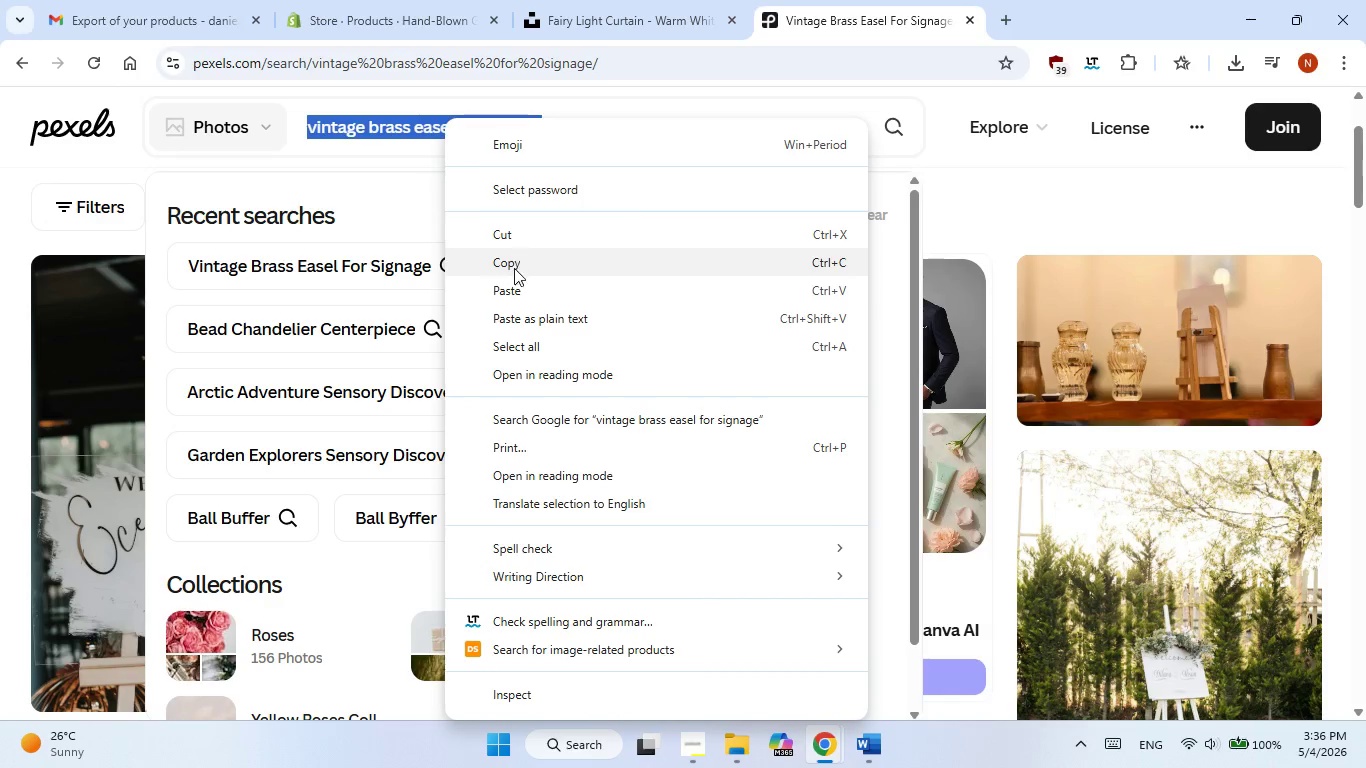 
left_click([514, 294])
 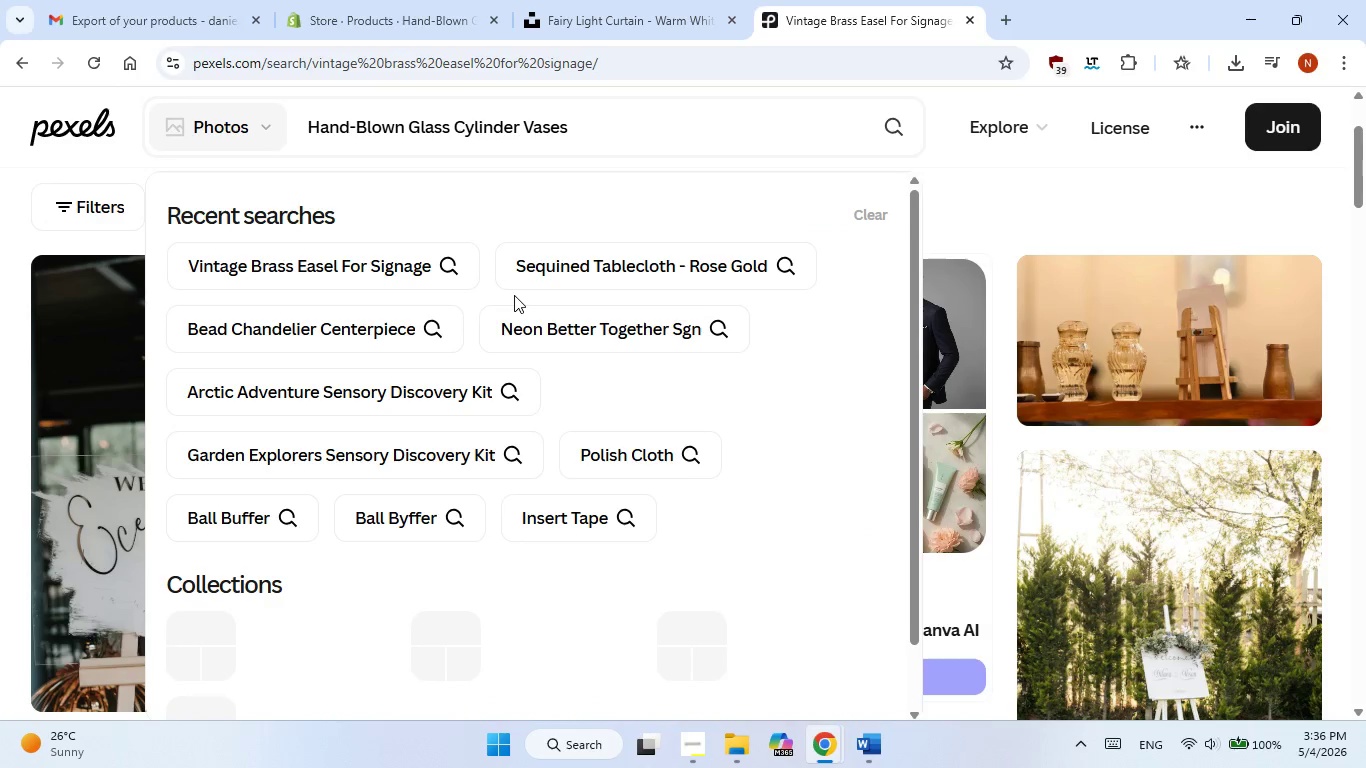 
key(NumpadEnter)
 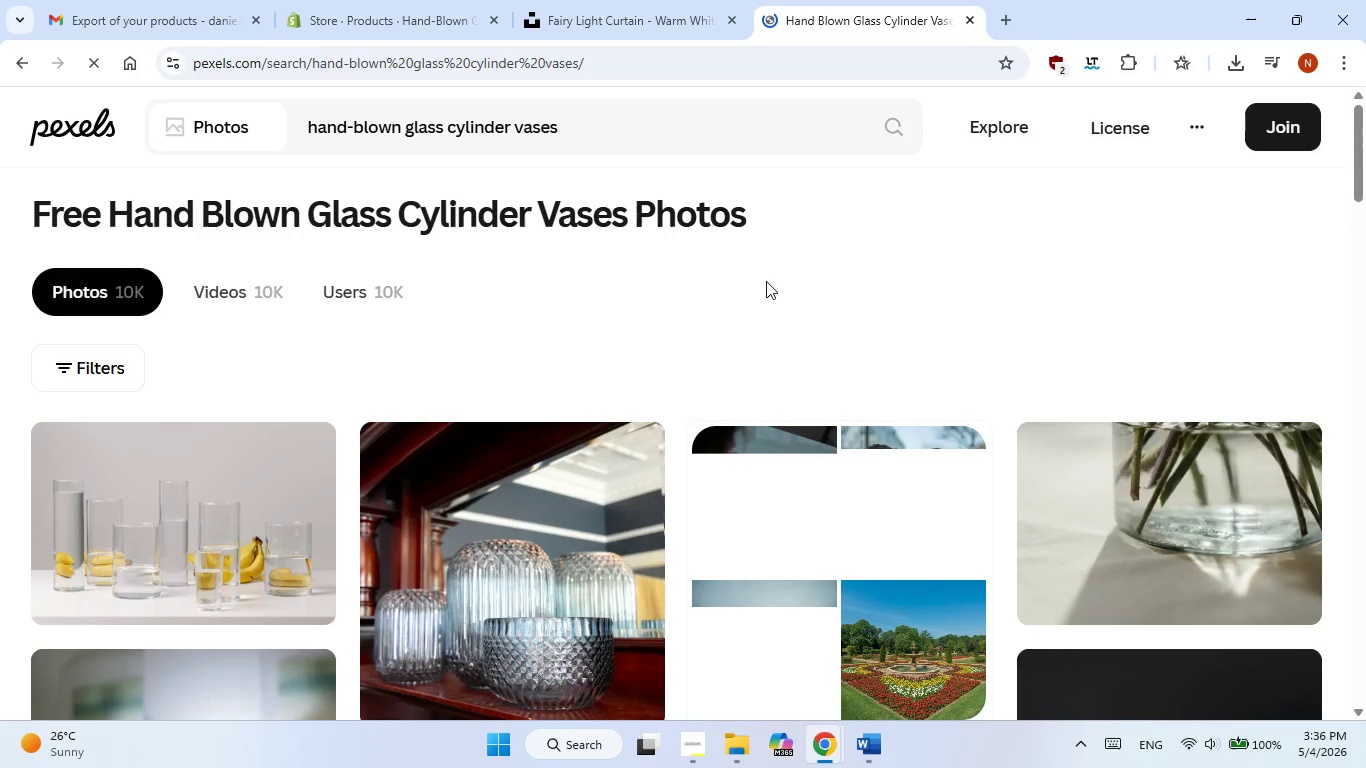 
wait(6.56)
 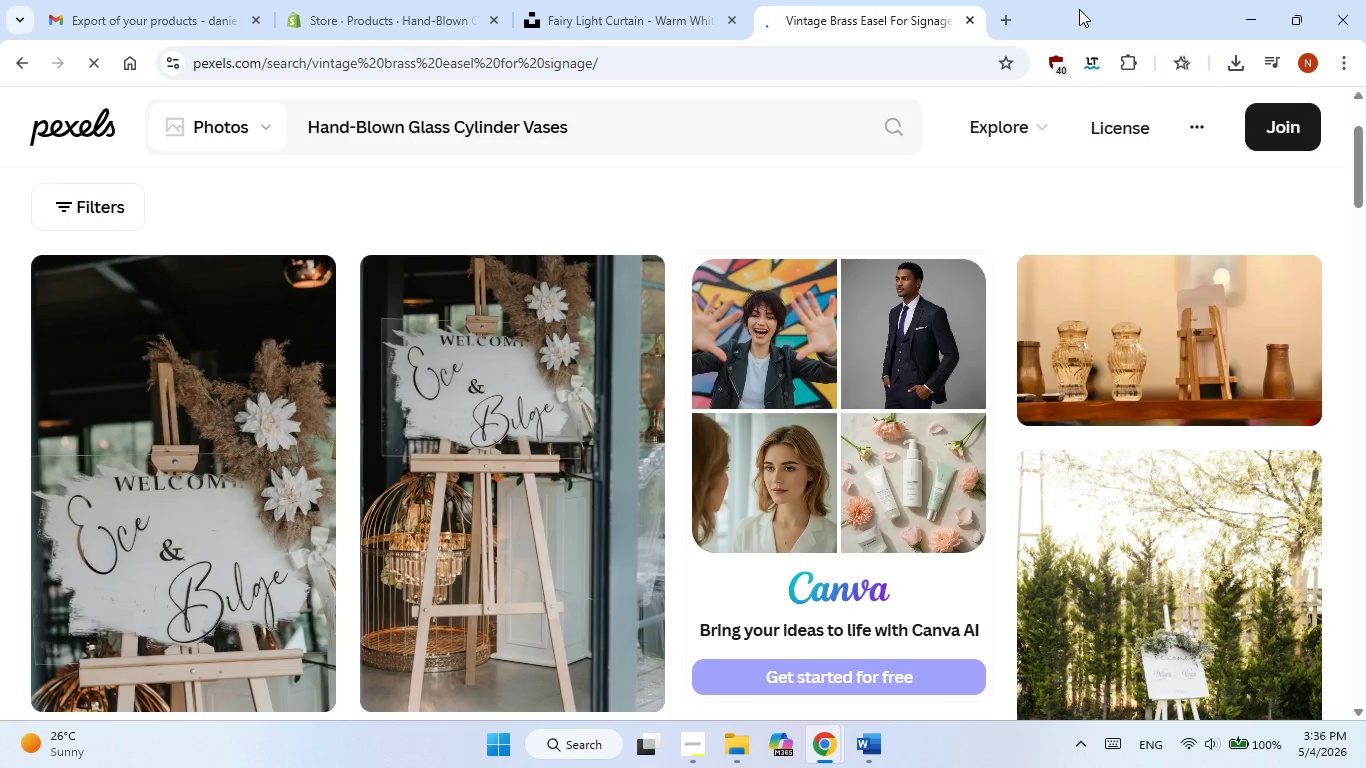 
left_click([407, 13])
 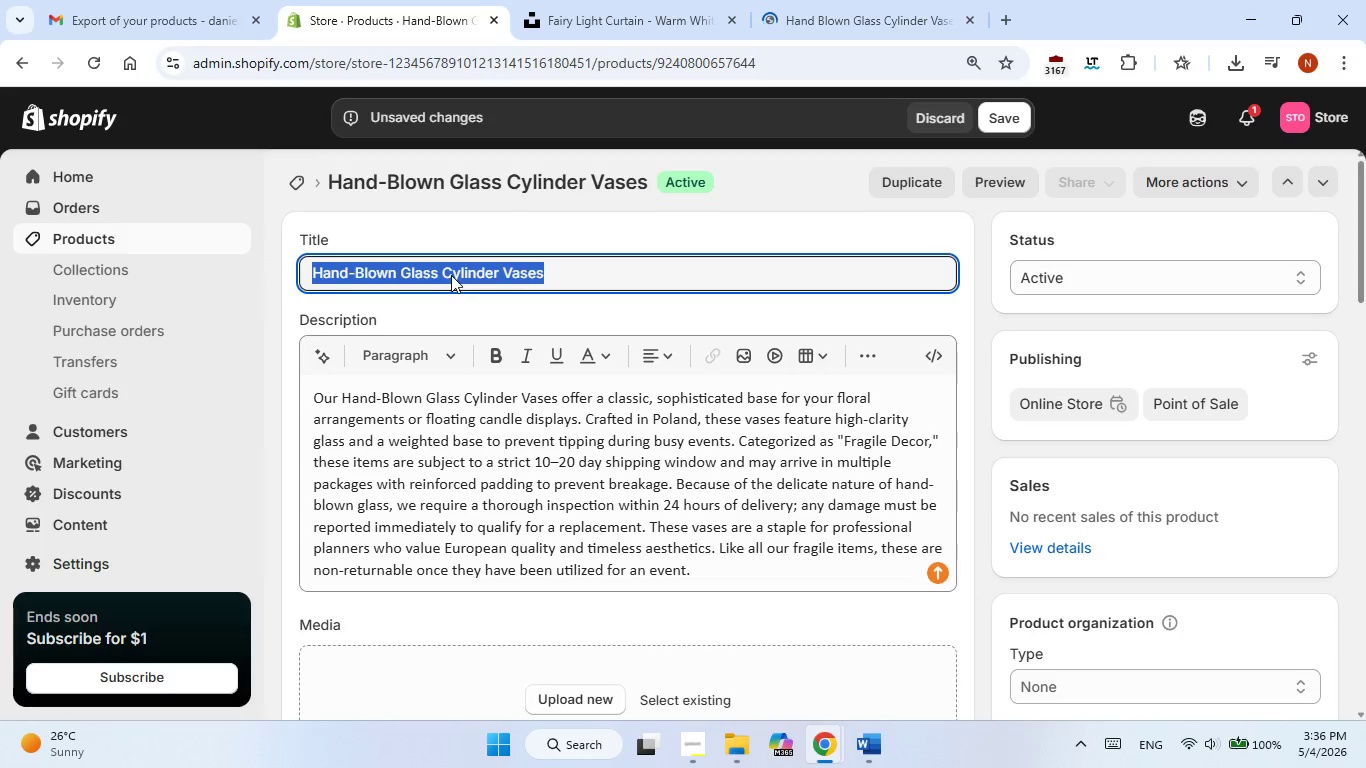 
right_click([451, 275])
 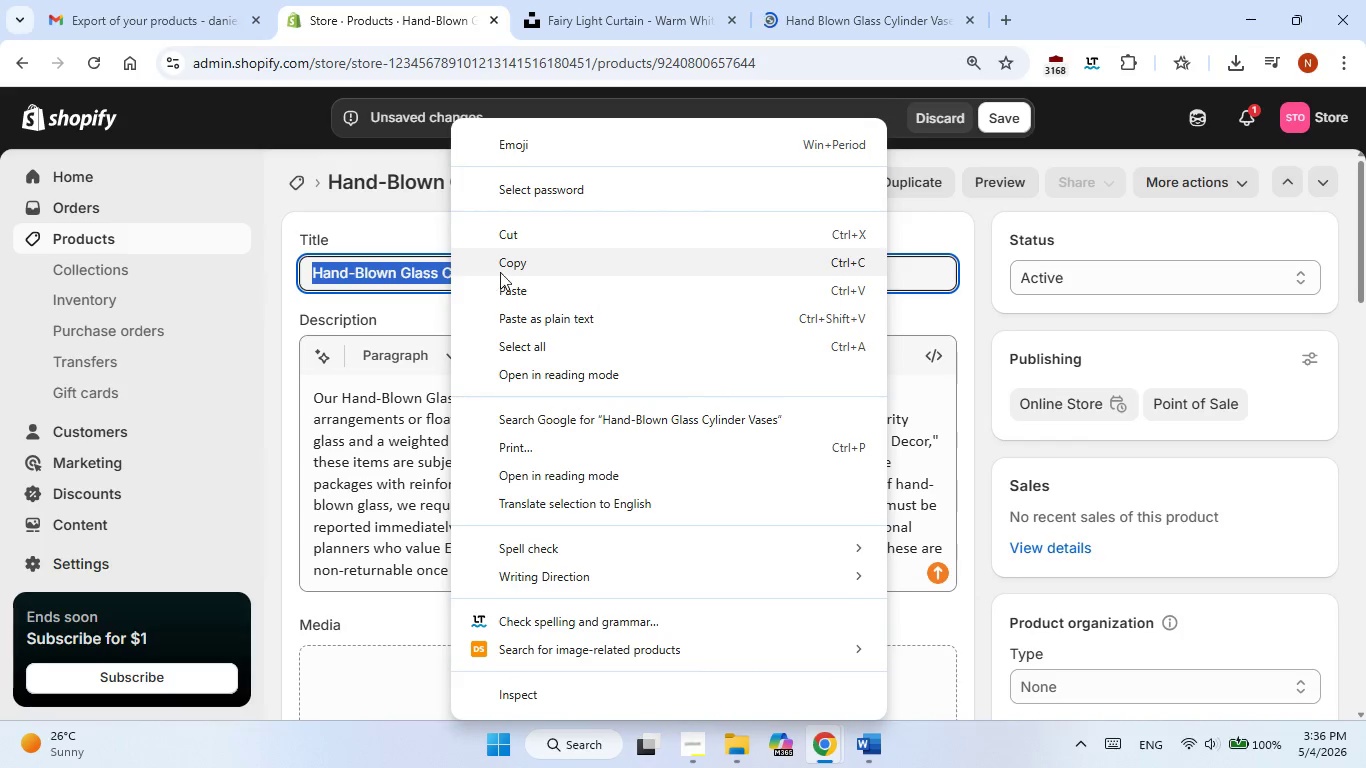 
left_click([507, 264])
 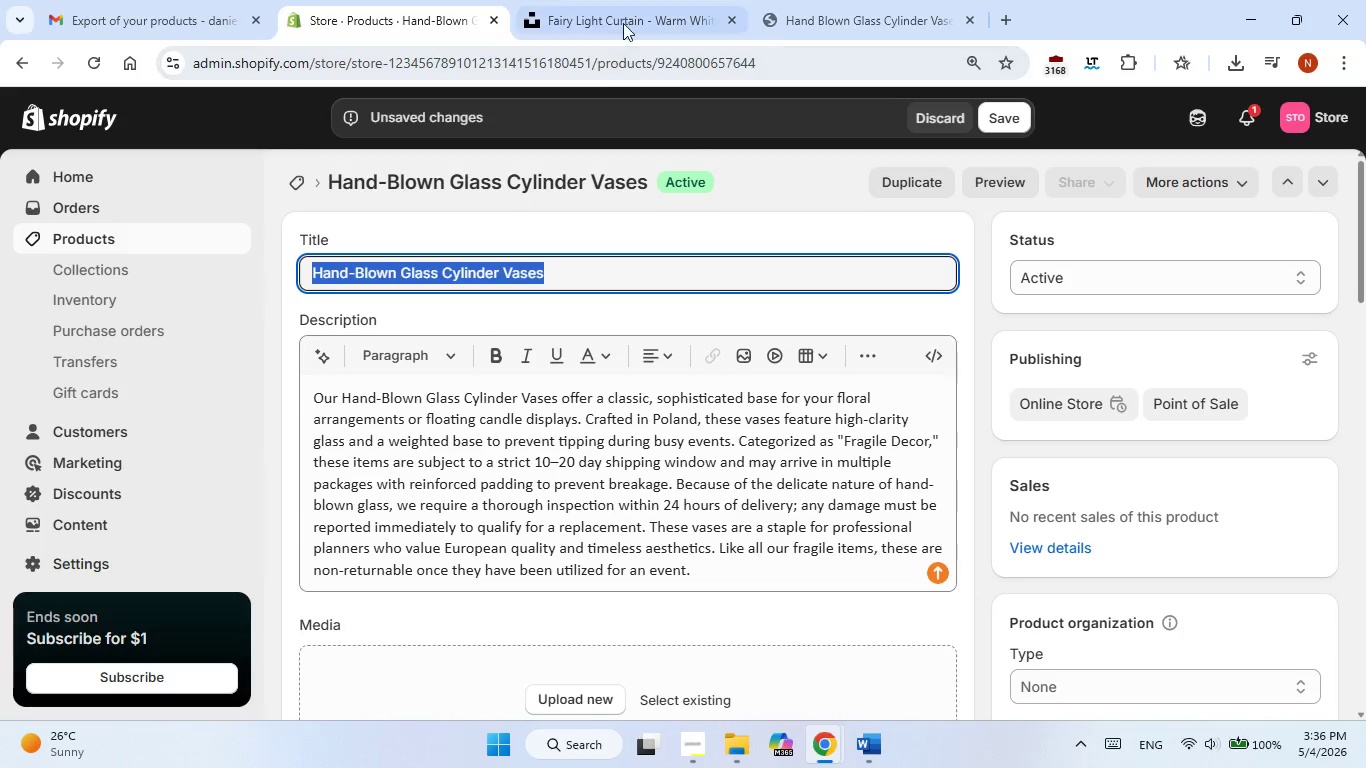 
left_click([623, 23])
 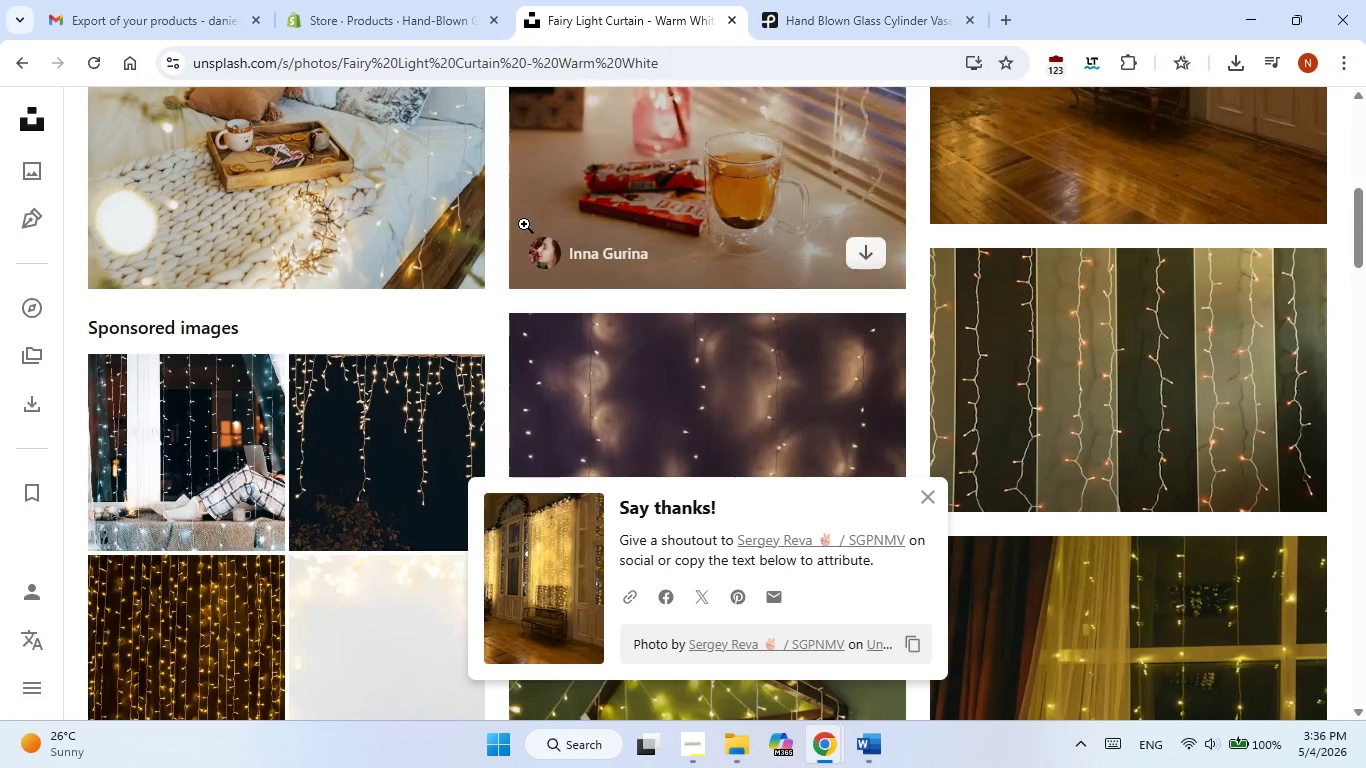 
scroll: coordinate [524, 224], scroll_direction: up, amount: 10.0
 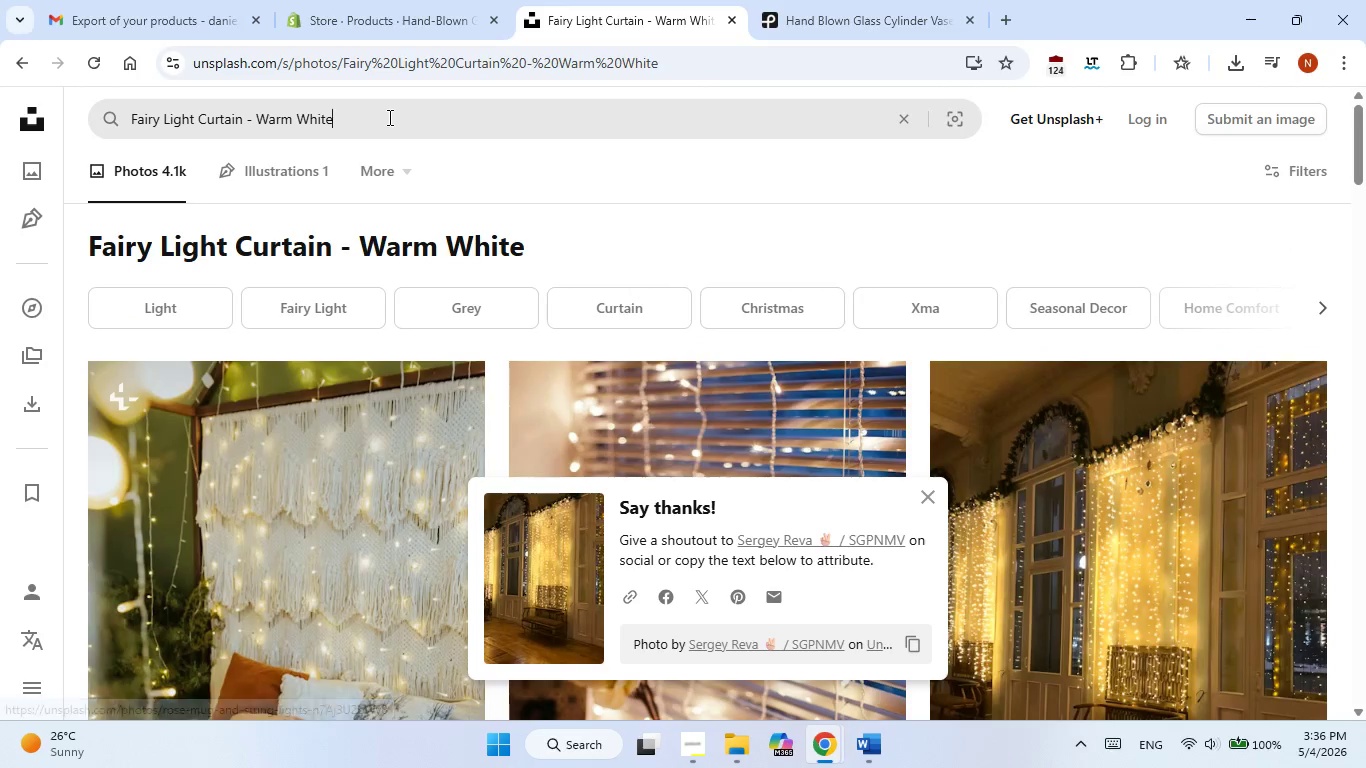 
double_click([388, 117])
 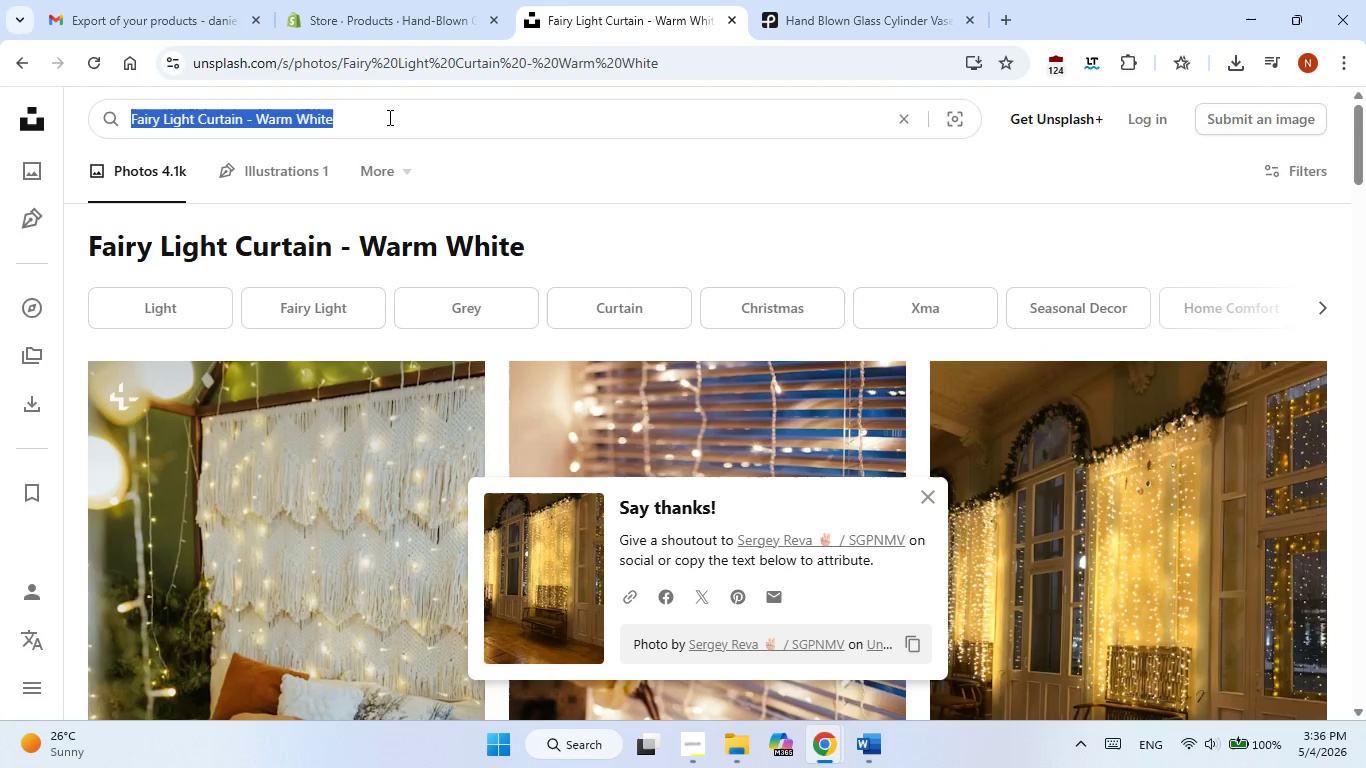 
triple_click([388, 117])
 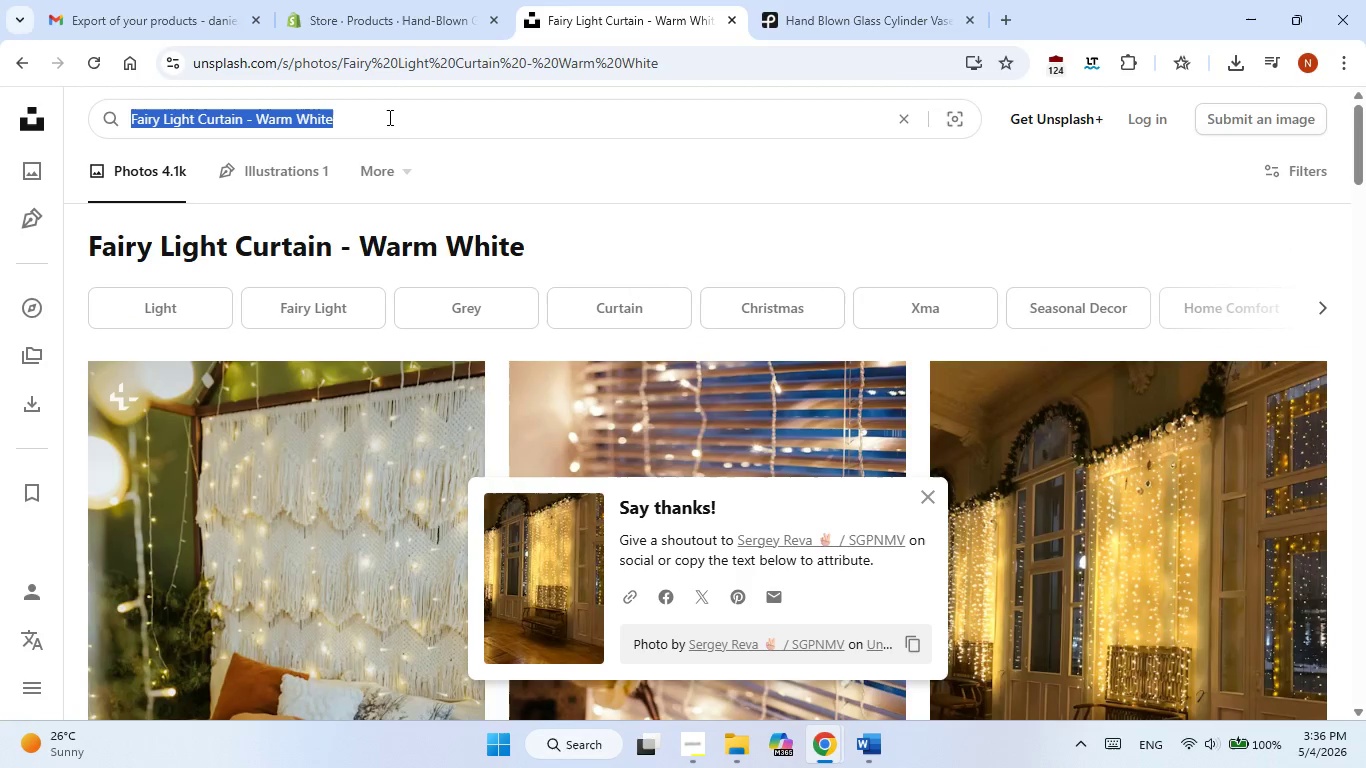 
right_click([388, 117])
 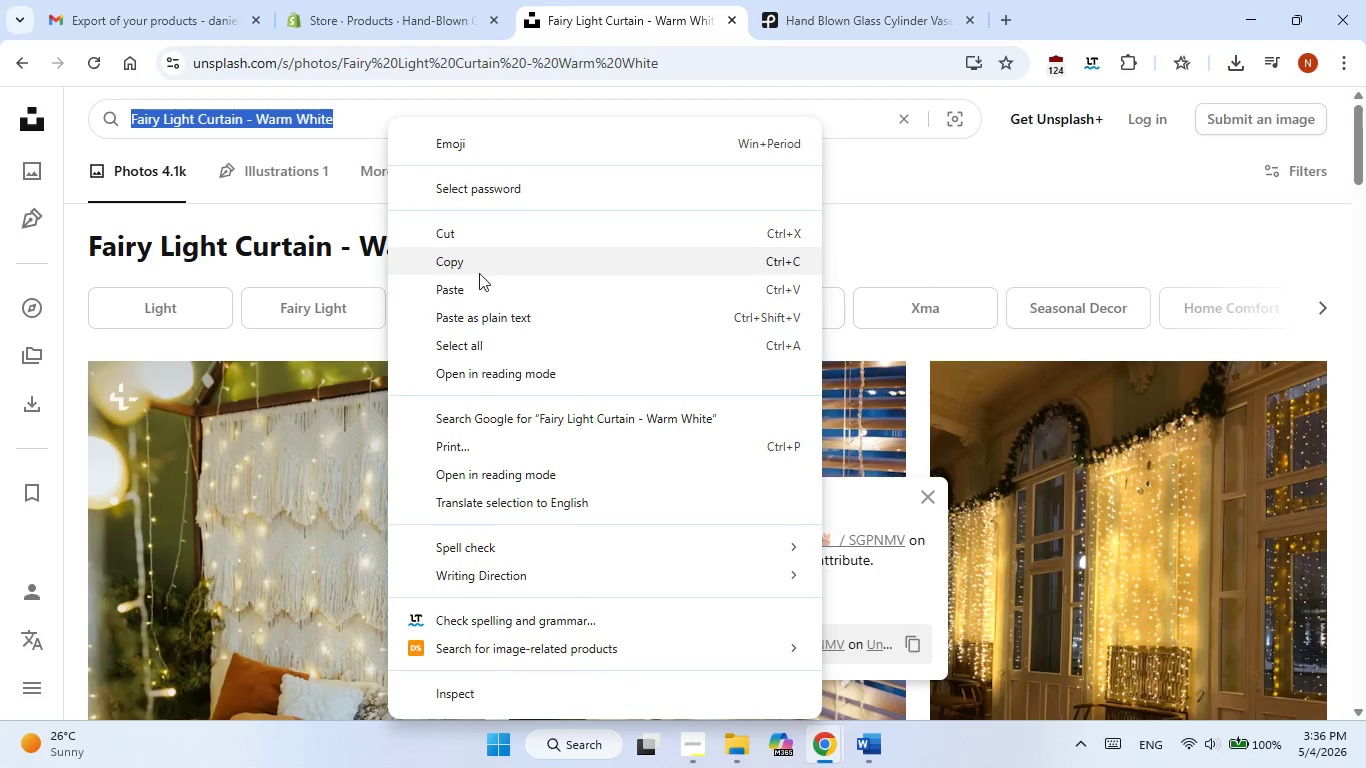 
left_click([475, 291])
 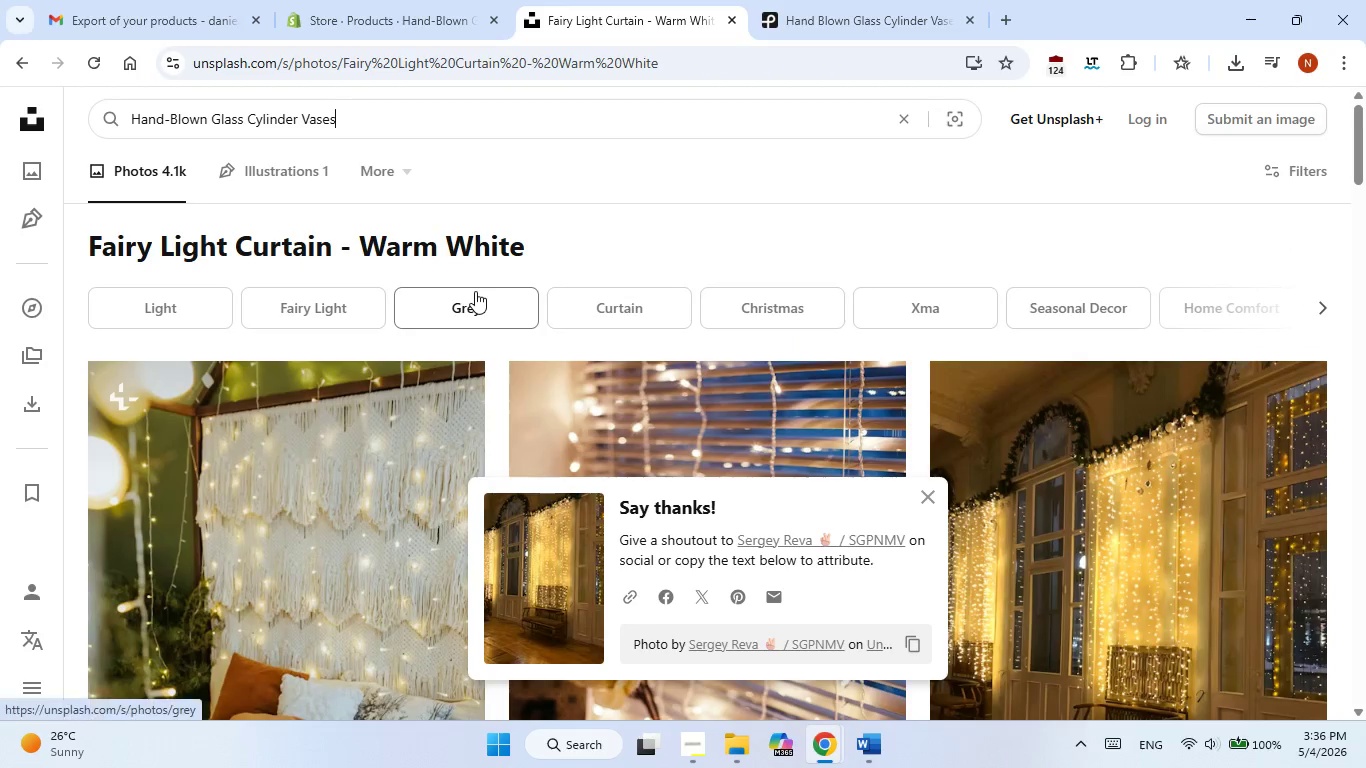 
key(NumpadEnter)
 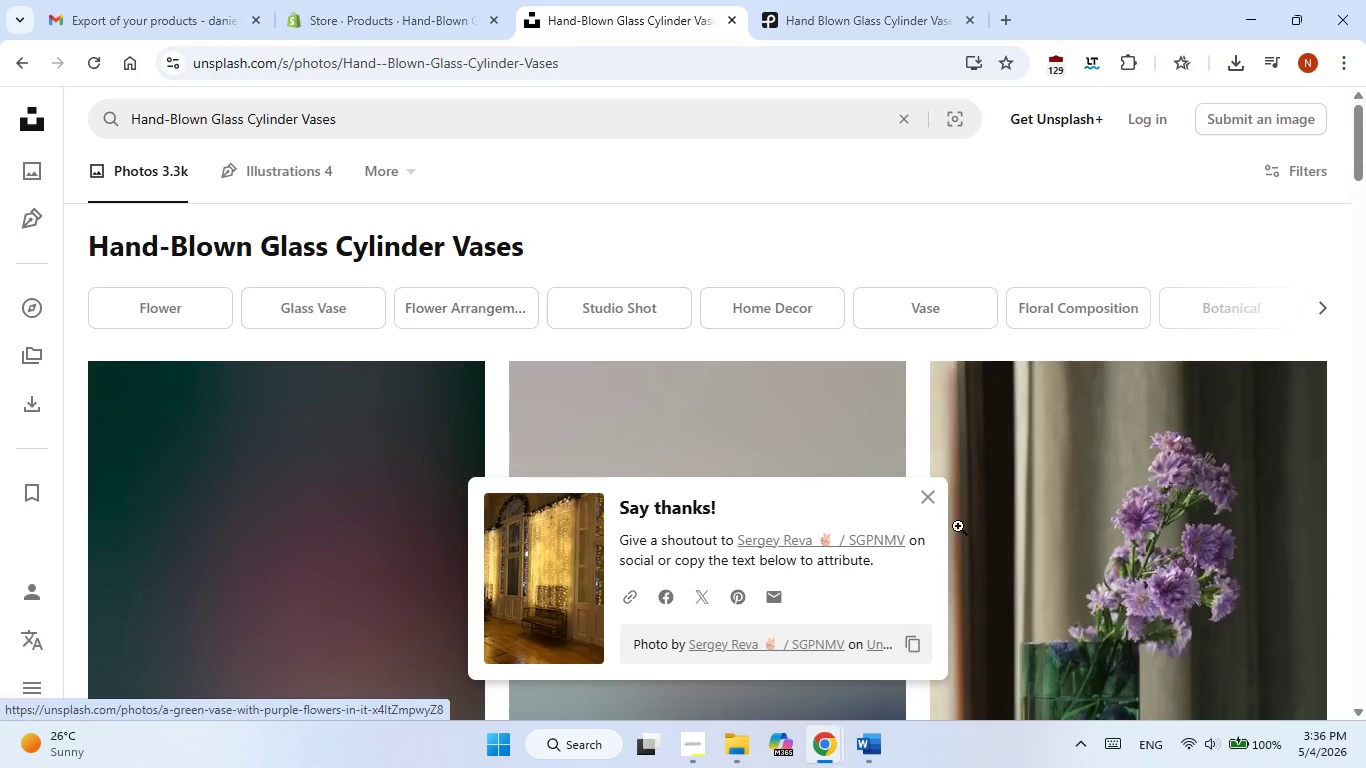 
left_click([933, 502])
 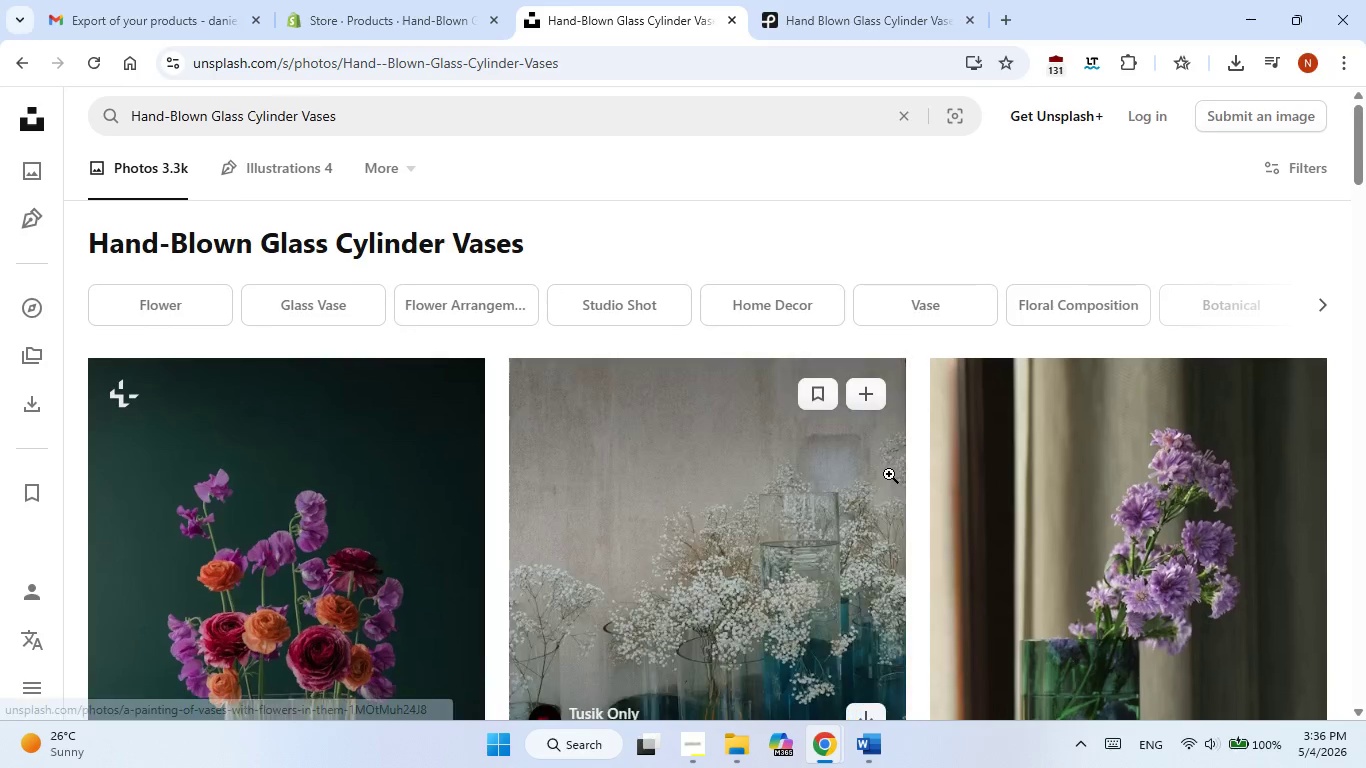 
scroll: coordinate [889, 474], scroll_direction: down, amount: 4.0
 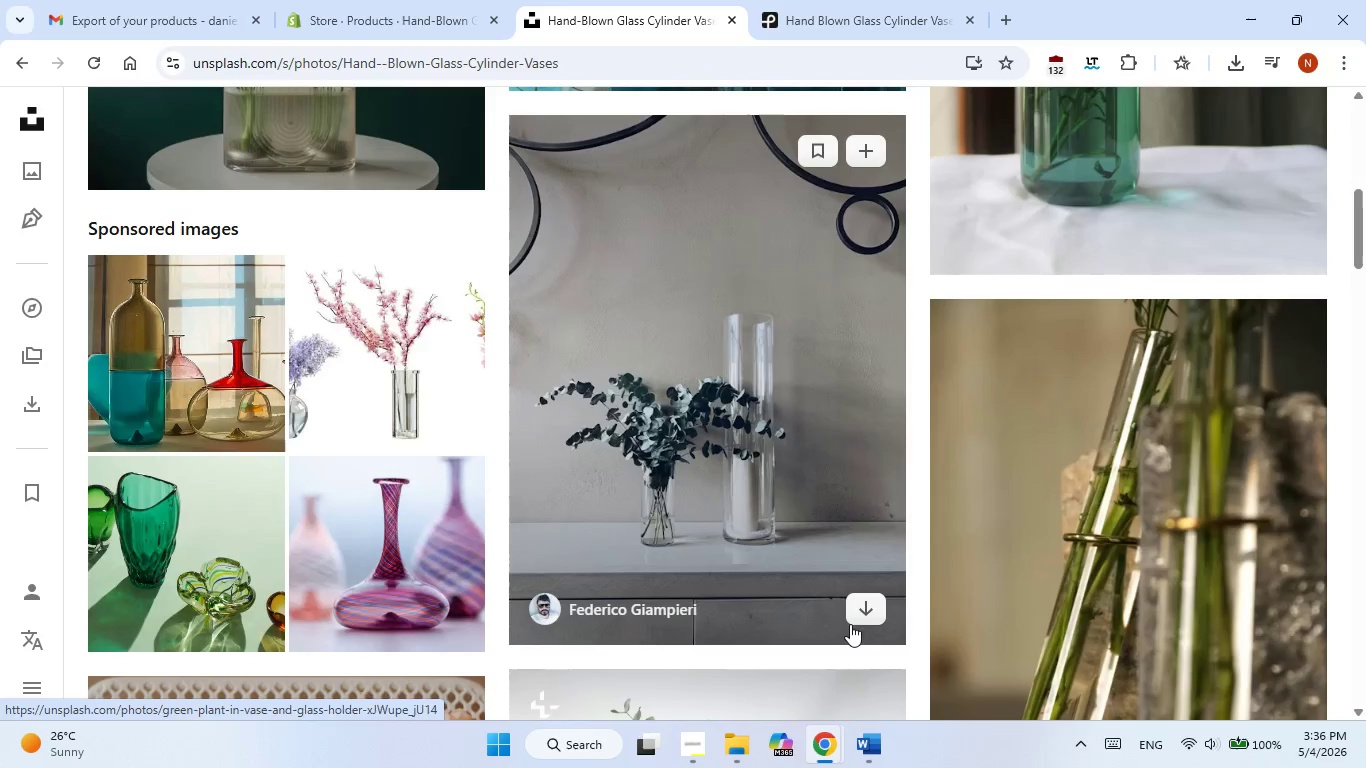 
left_click([854, 618])
 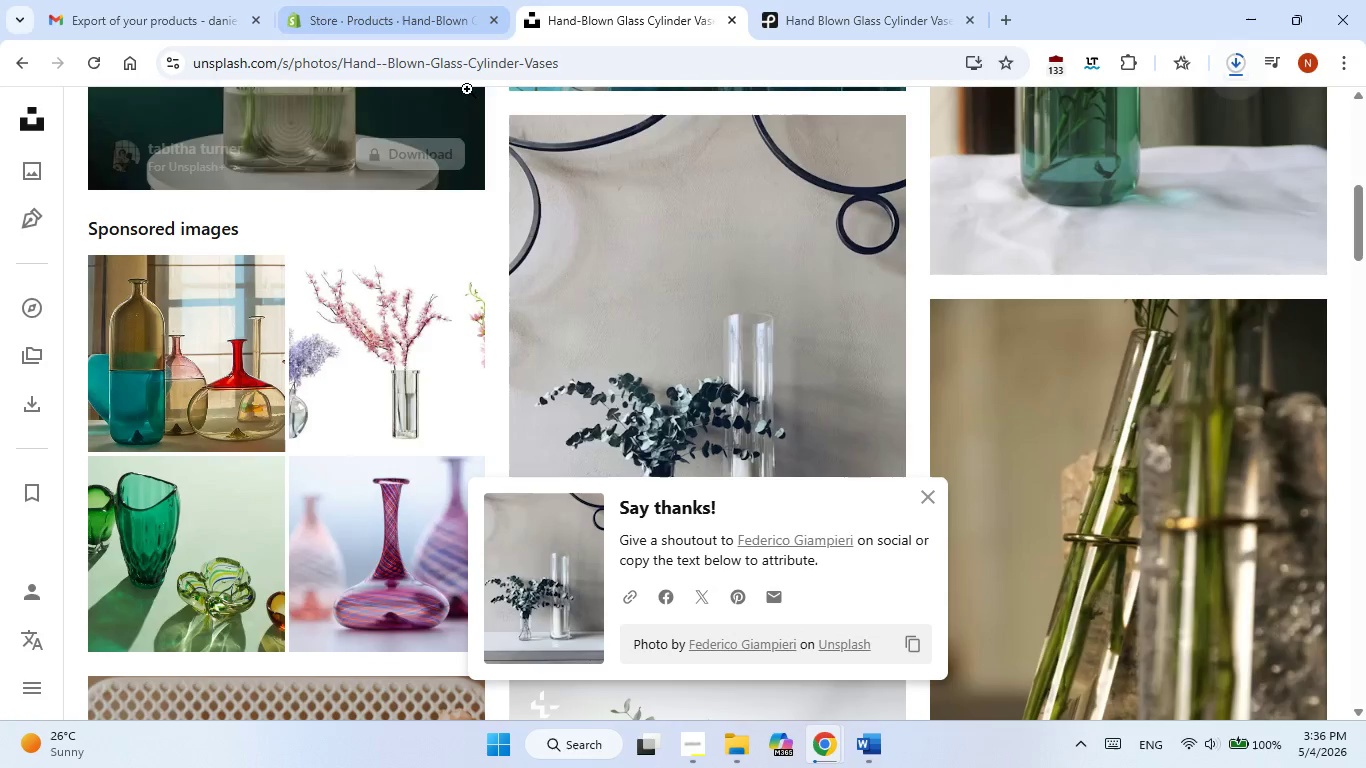 
left_click([427, 17])
 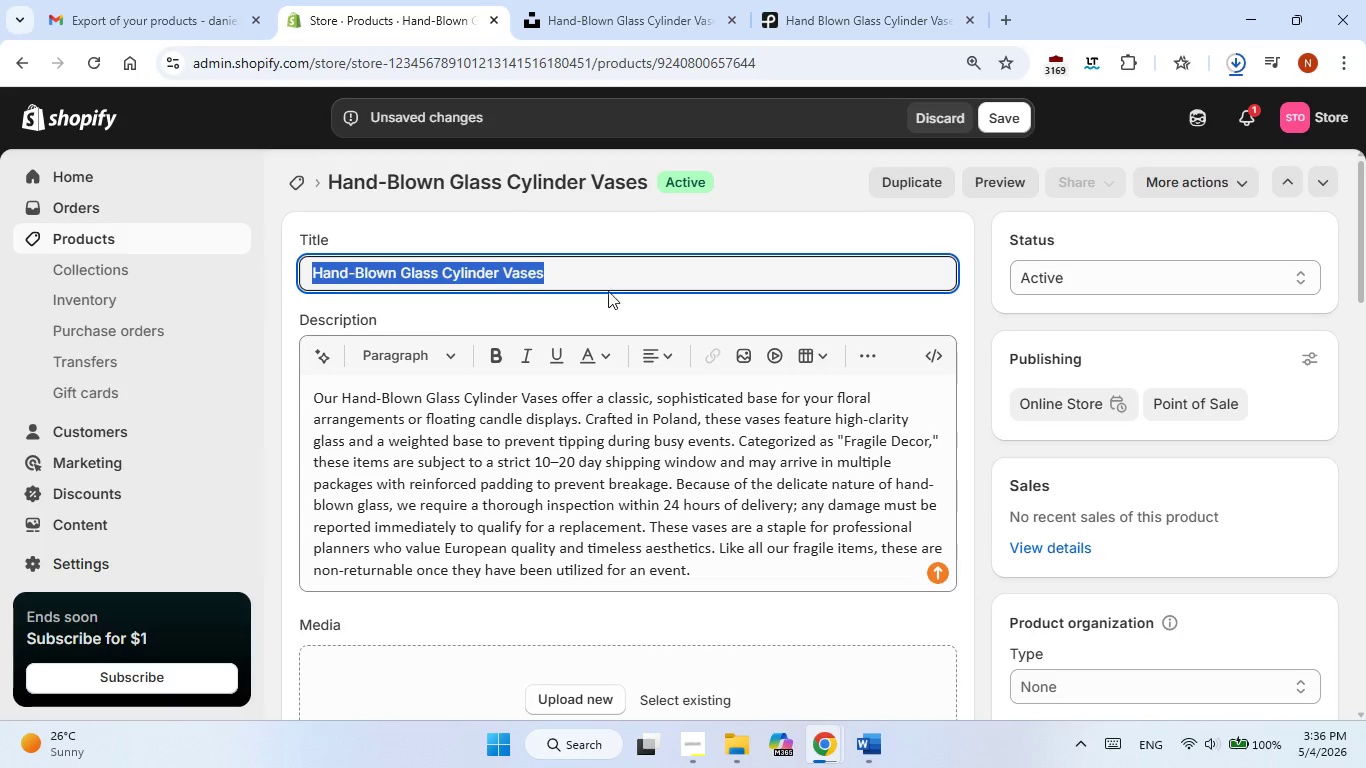 
left_click([578, 267])
 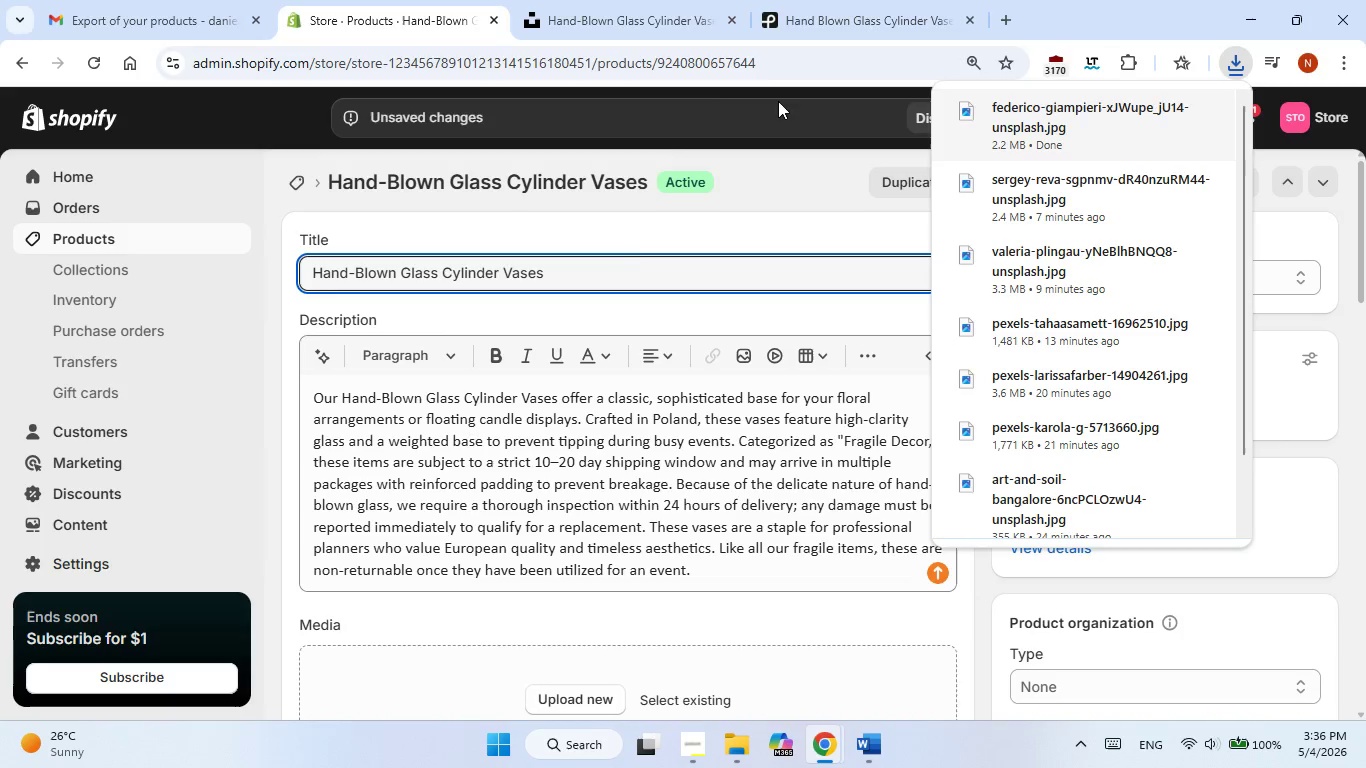 
left_click([578, 701])
 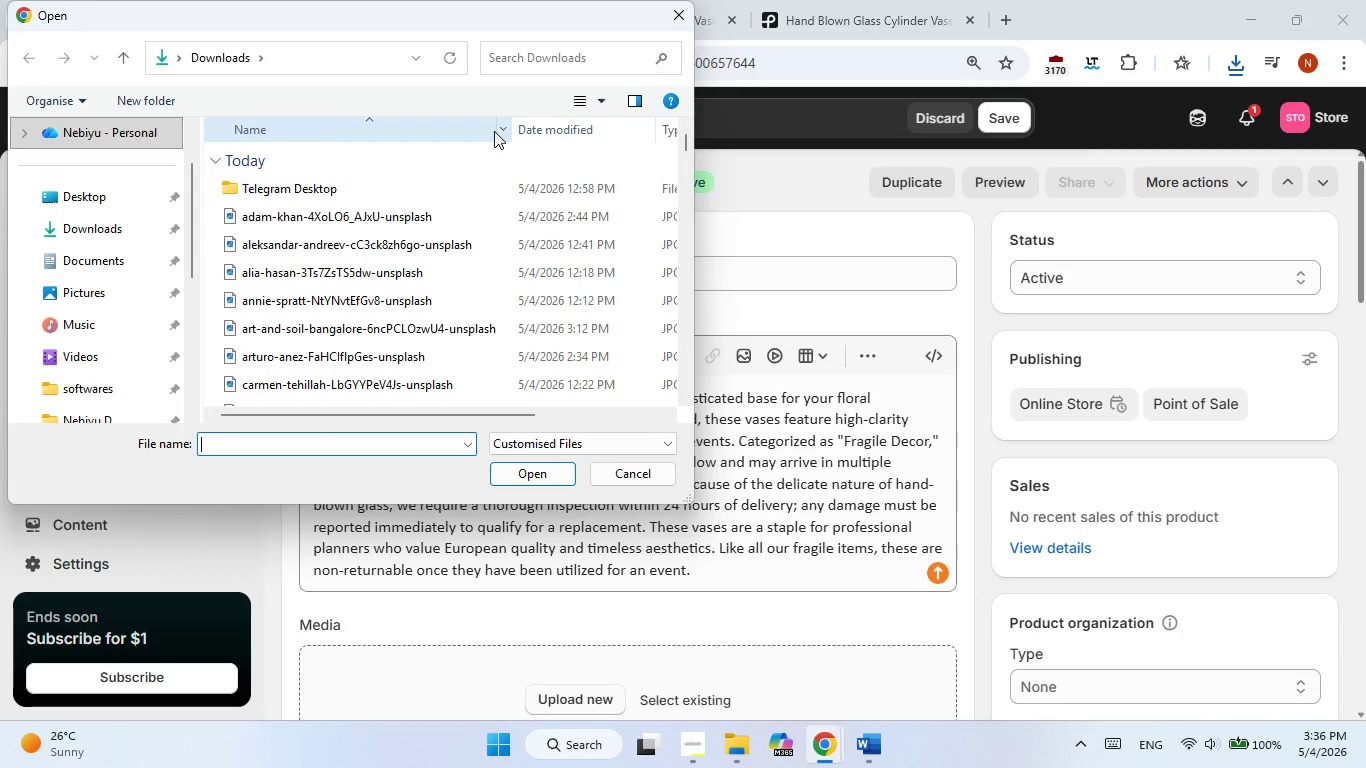 
left_click([515, 63])
 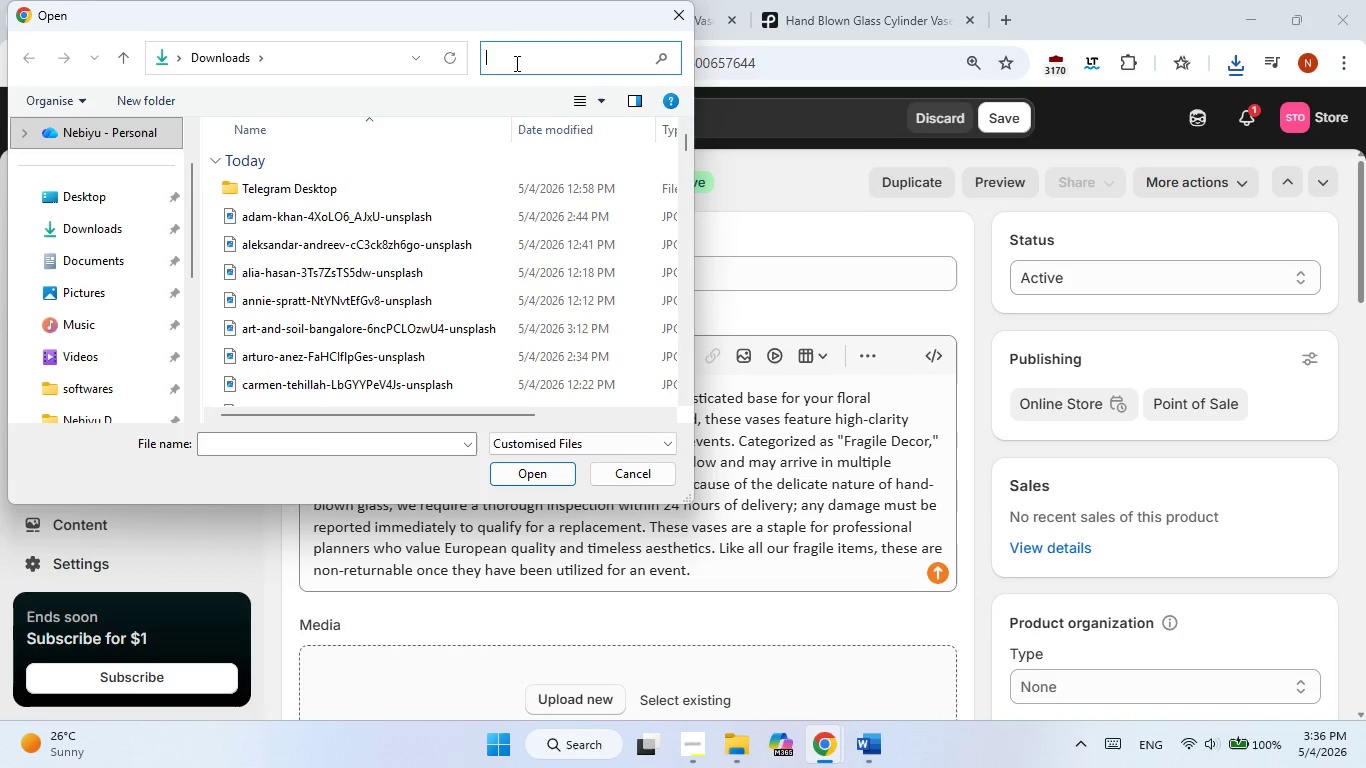 
type(fedrco)
 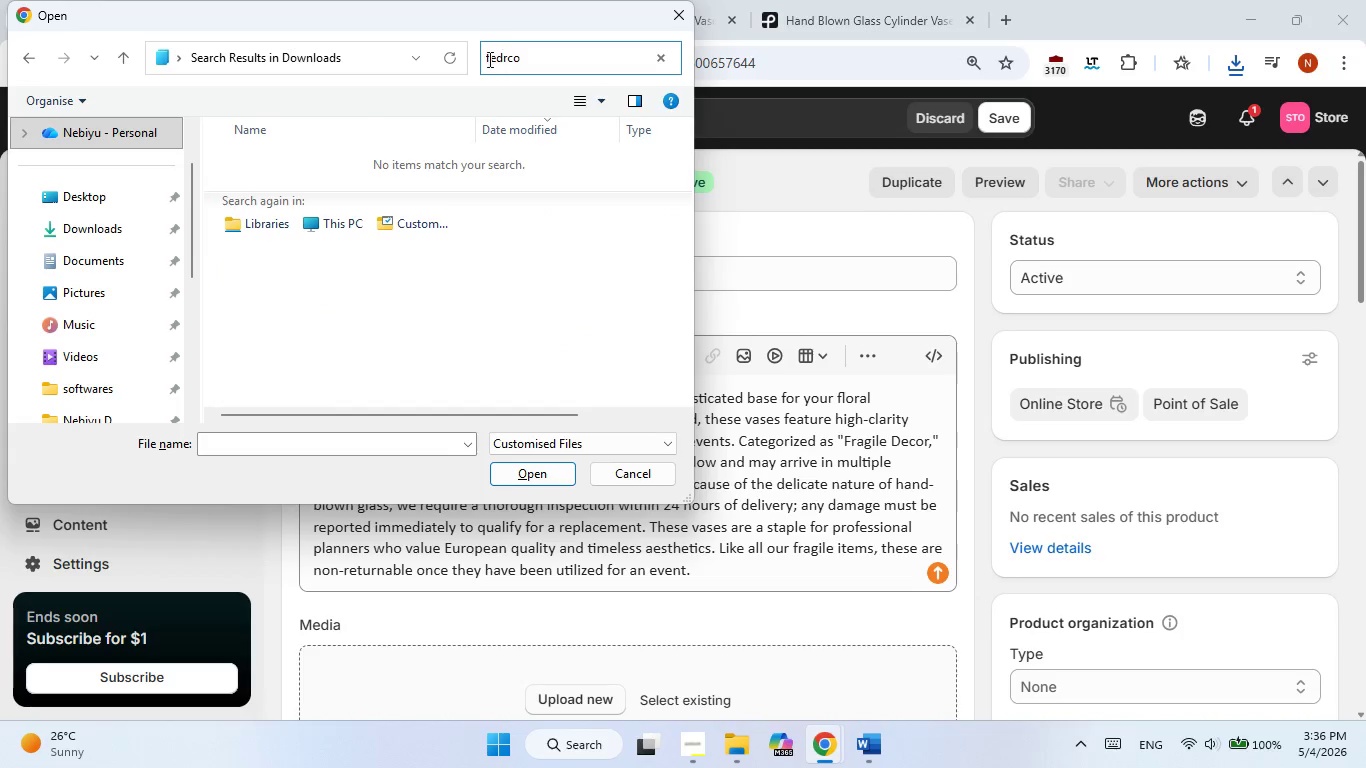 
left_click([505, 59])
 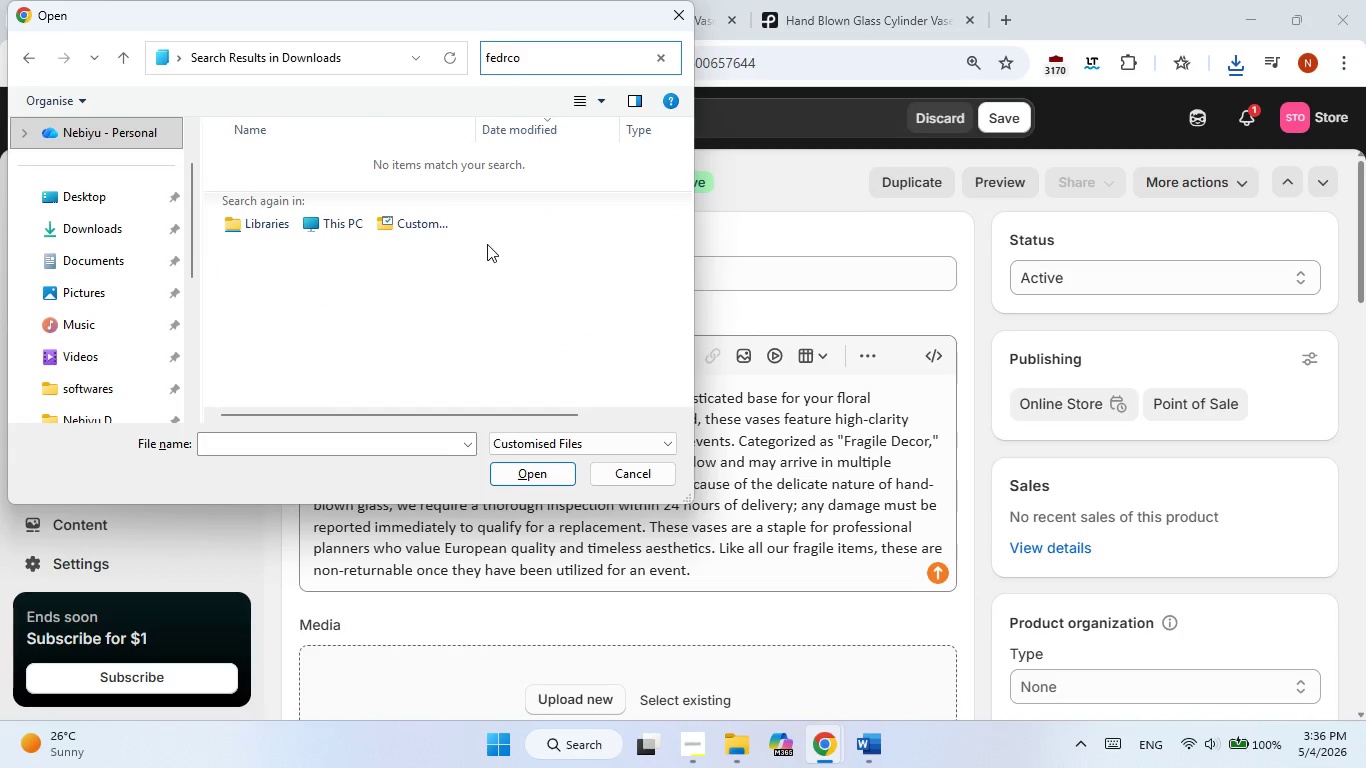 
key(ArrowRight)
 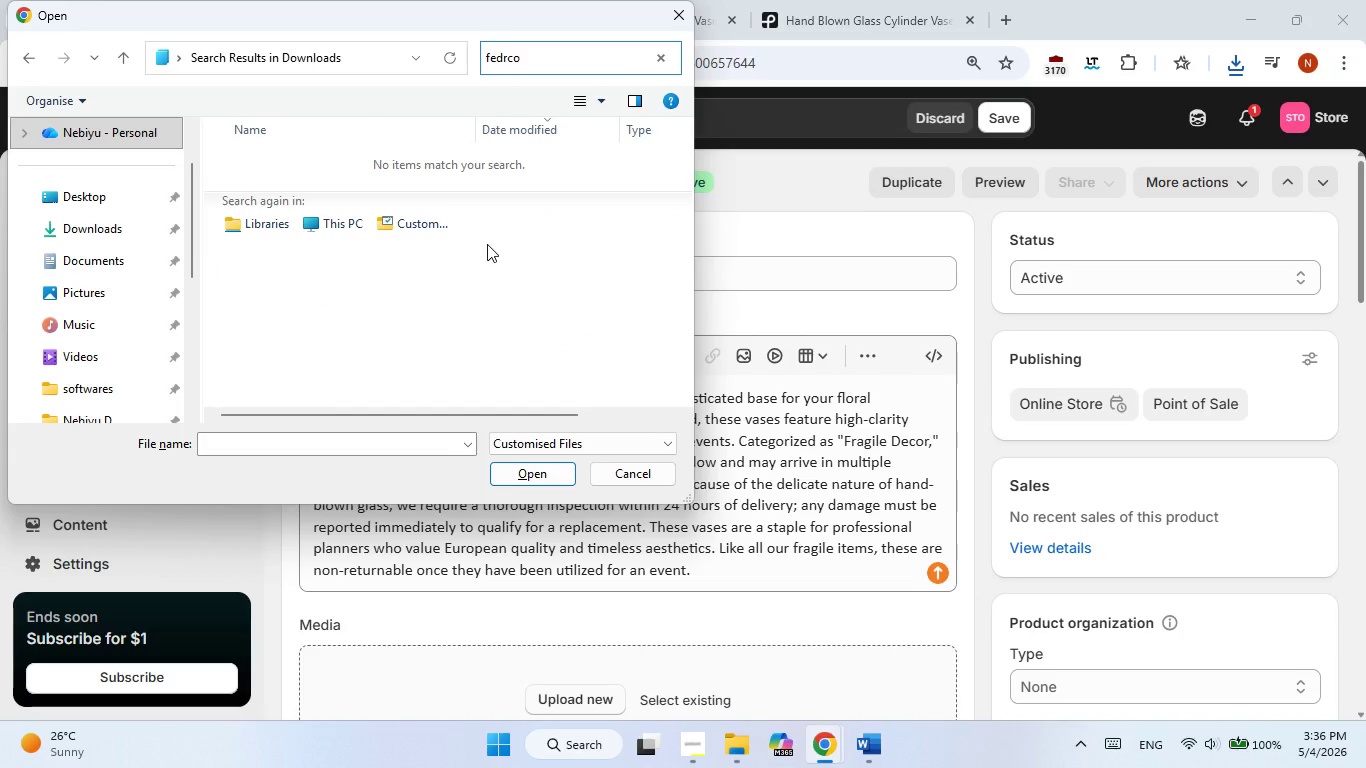 
key(I)
 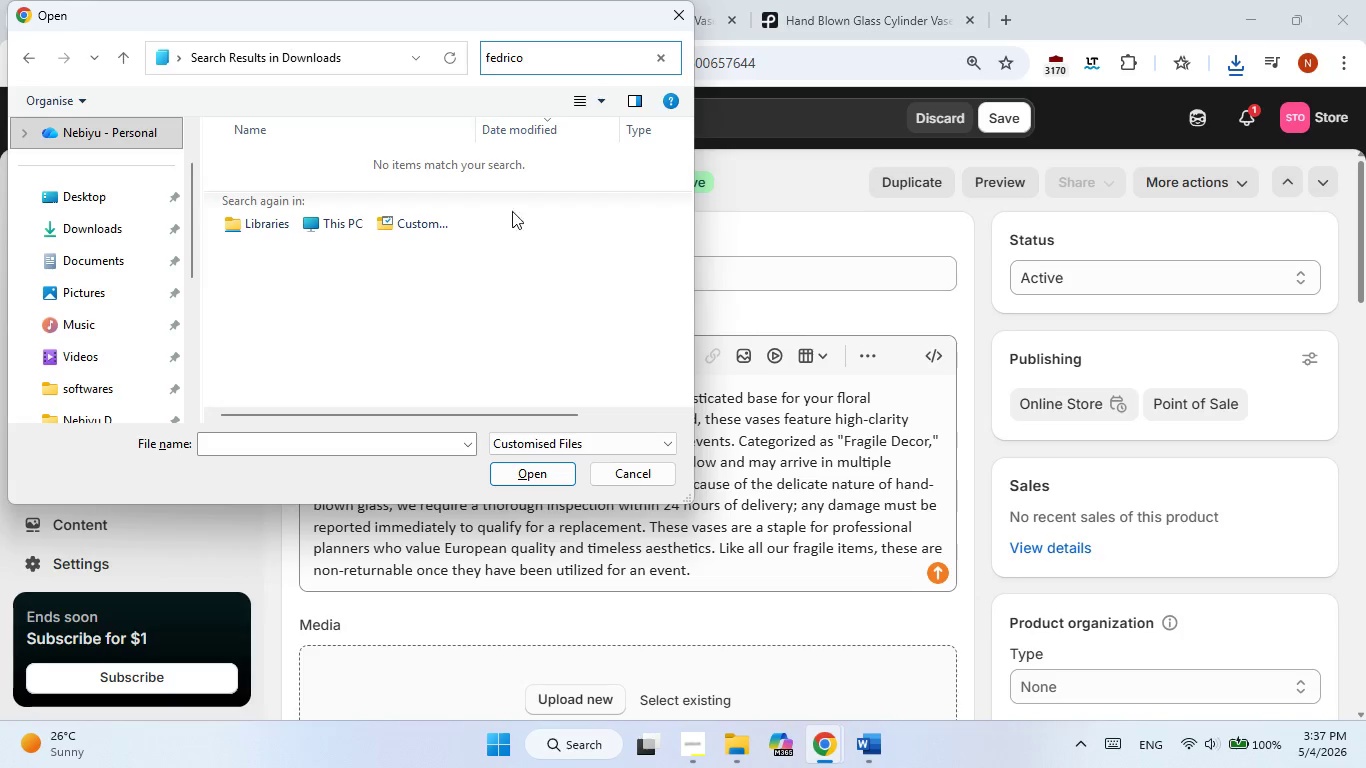 
left_click([540, 52])
 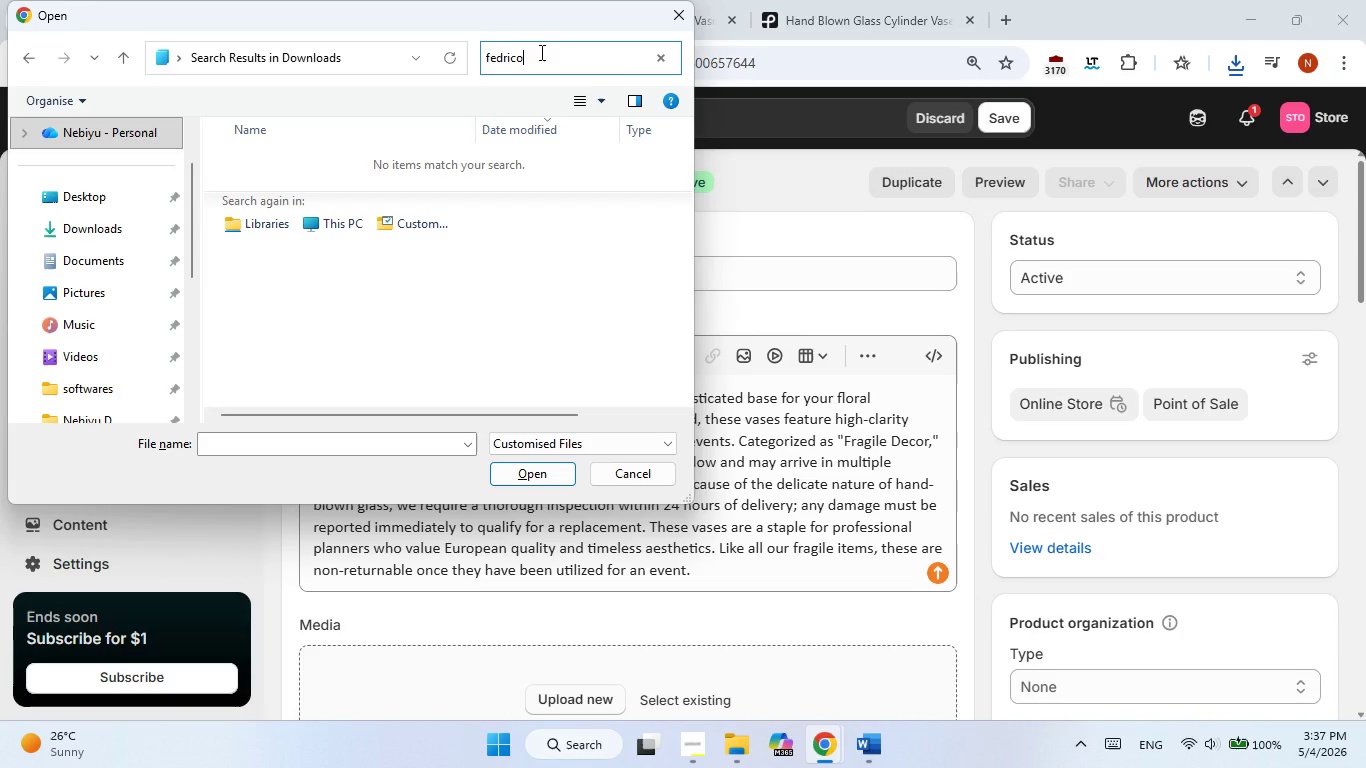 
key(NumpadEnter)
 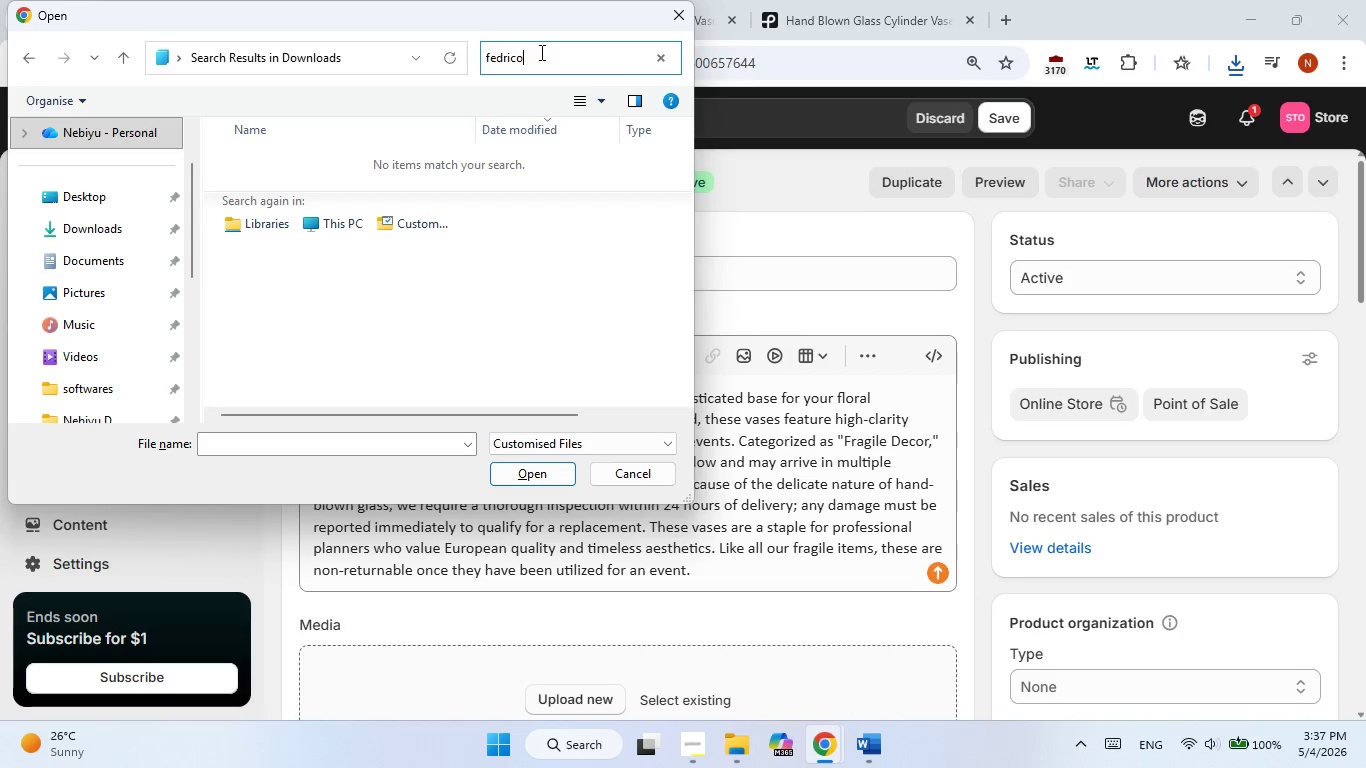 
double_click([540, 52])
 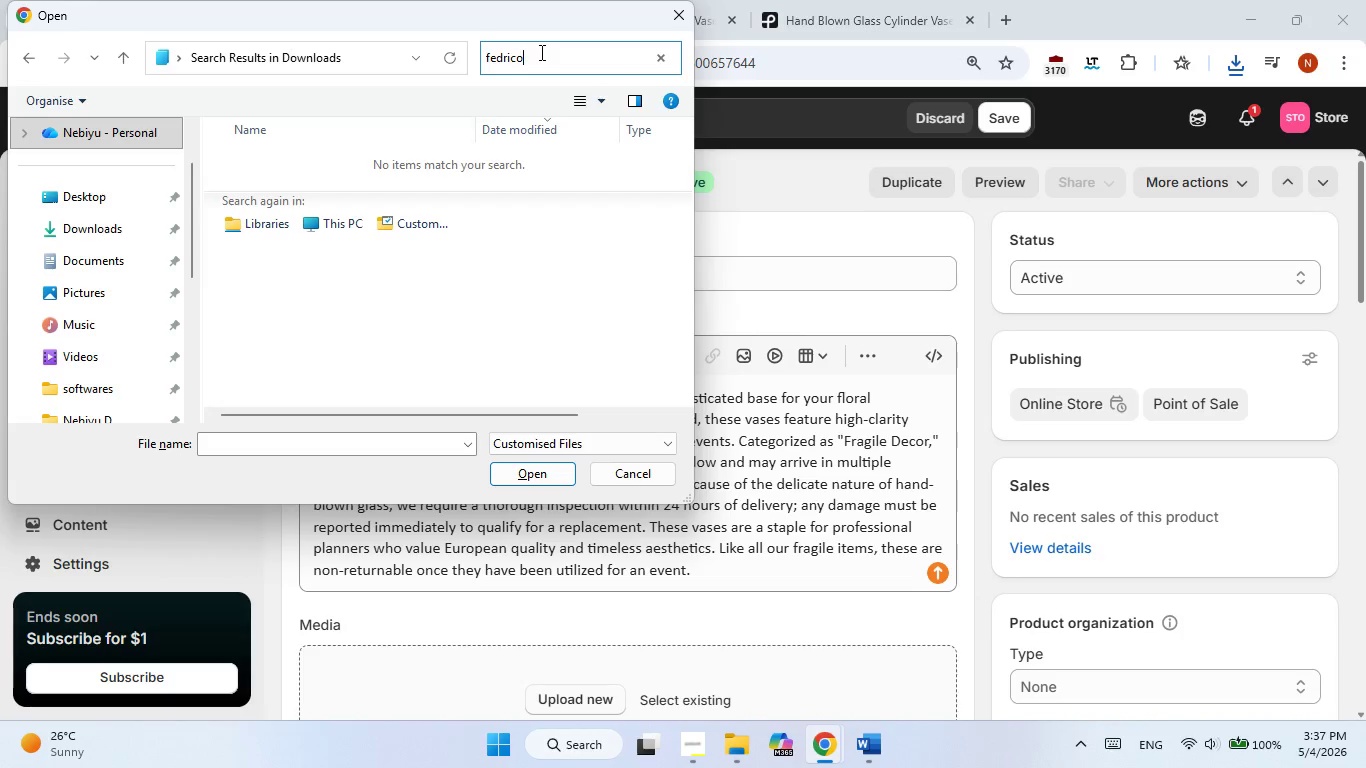 
double_click([540, 52])
 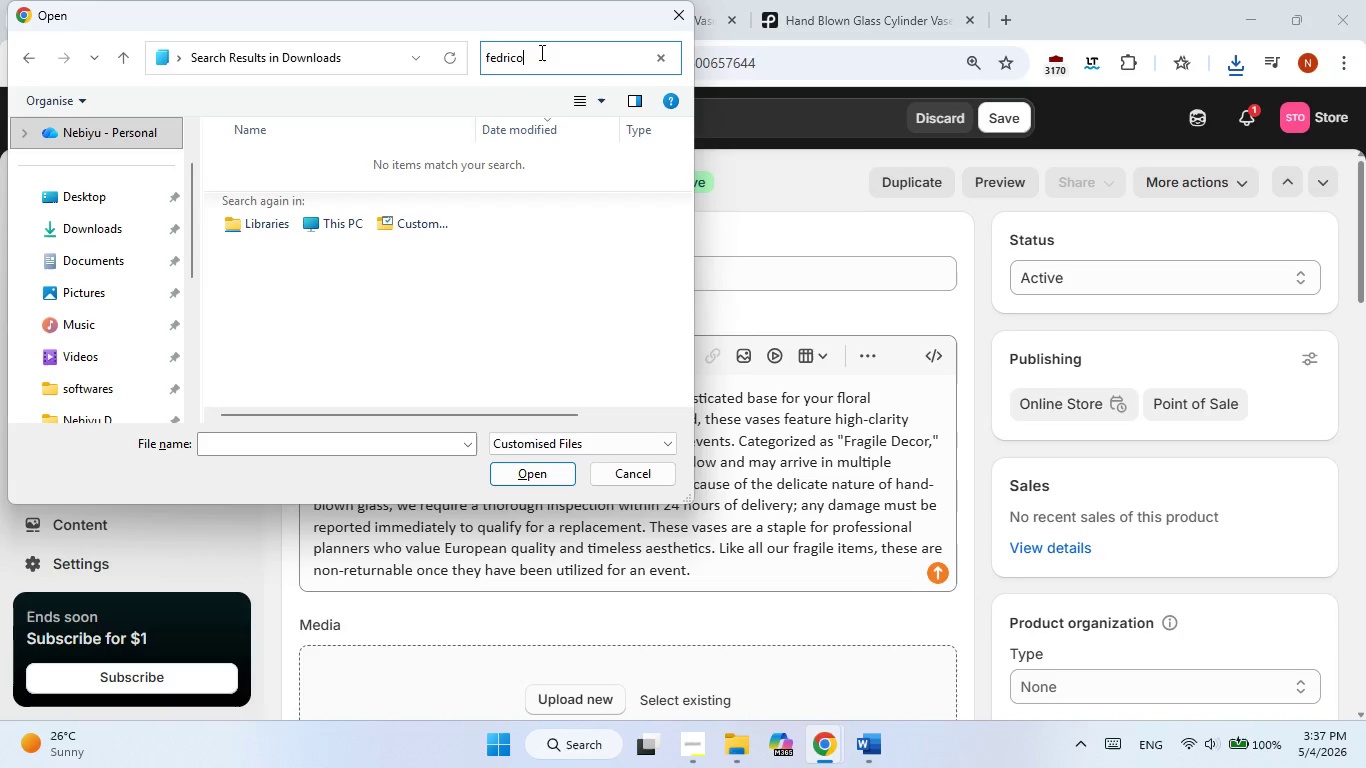 
triple_click([540, 52])
 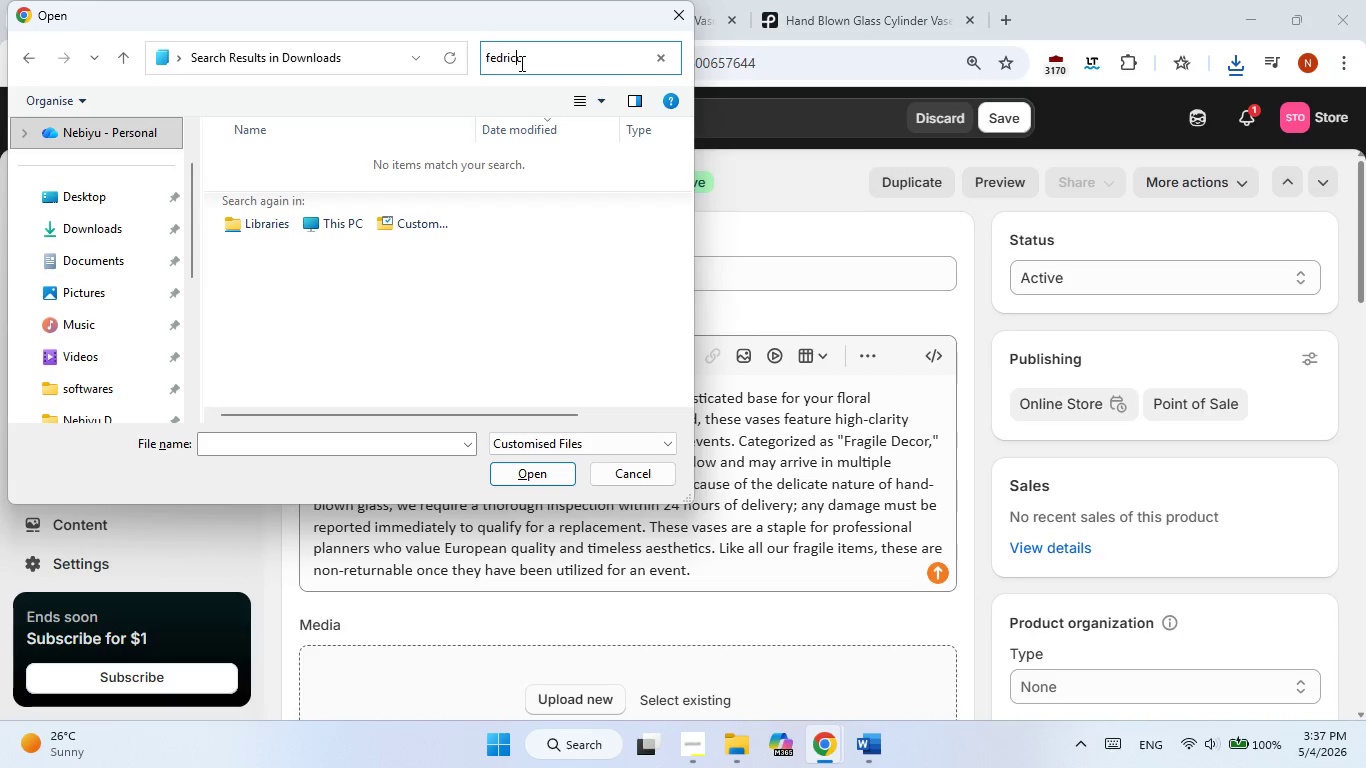 
double_click([520, 63])
 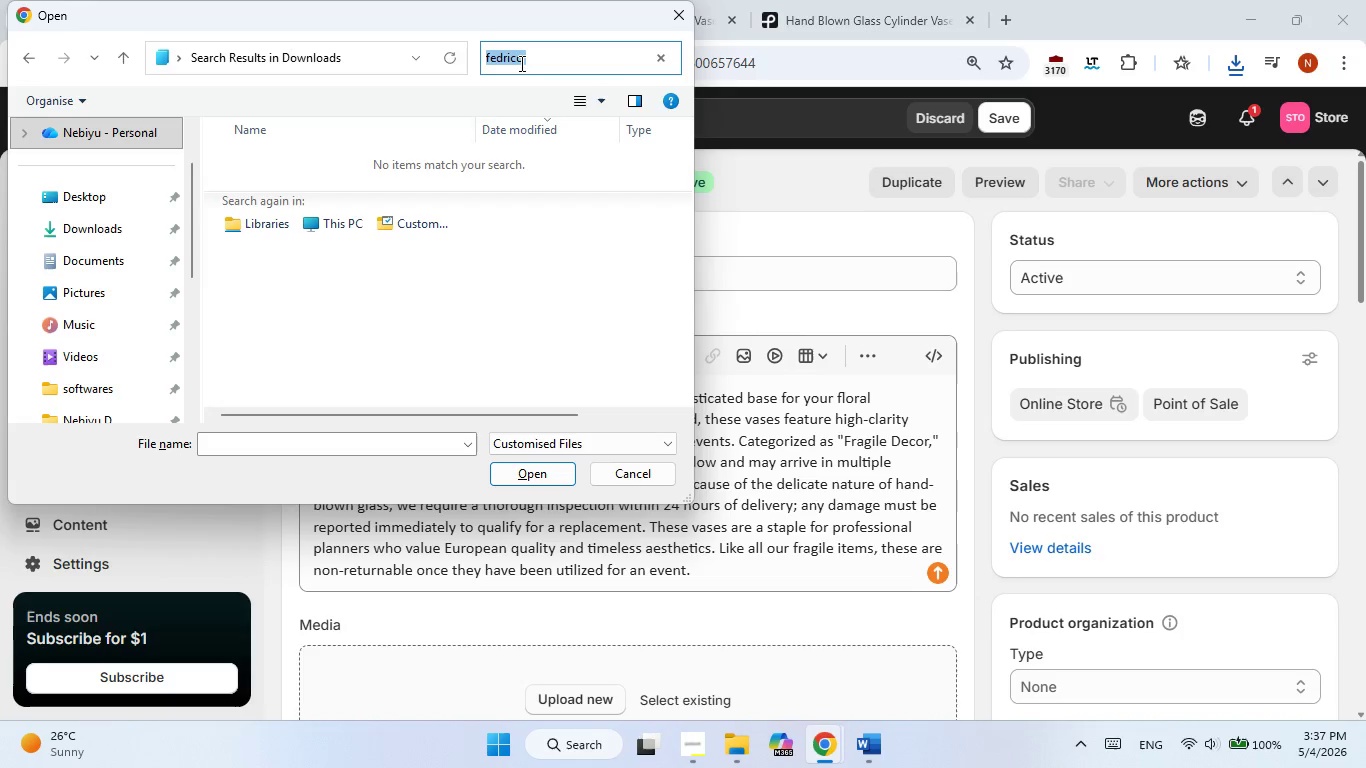 
triple_click([520, 63])
 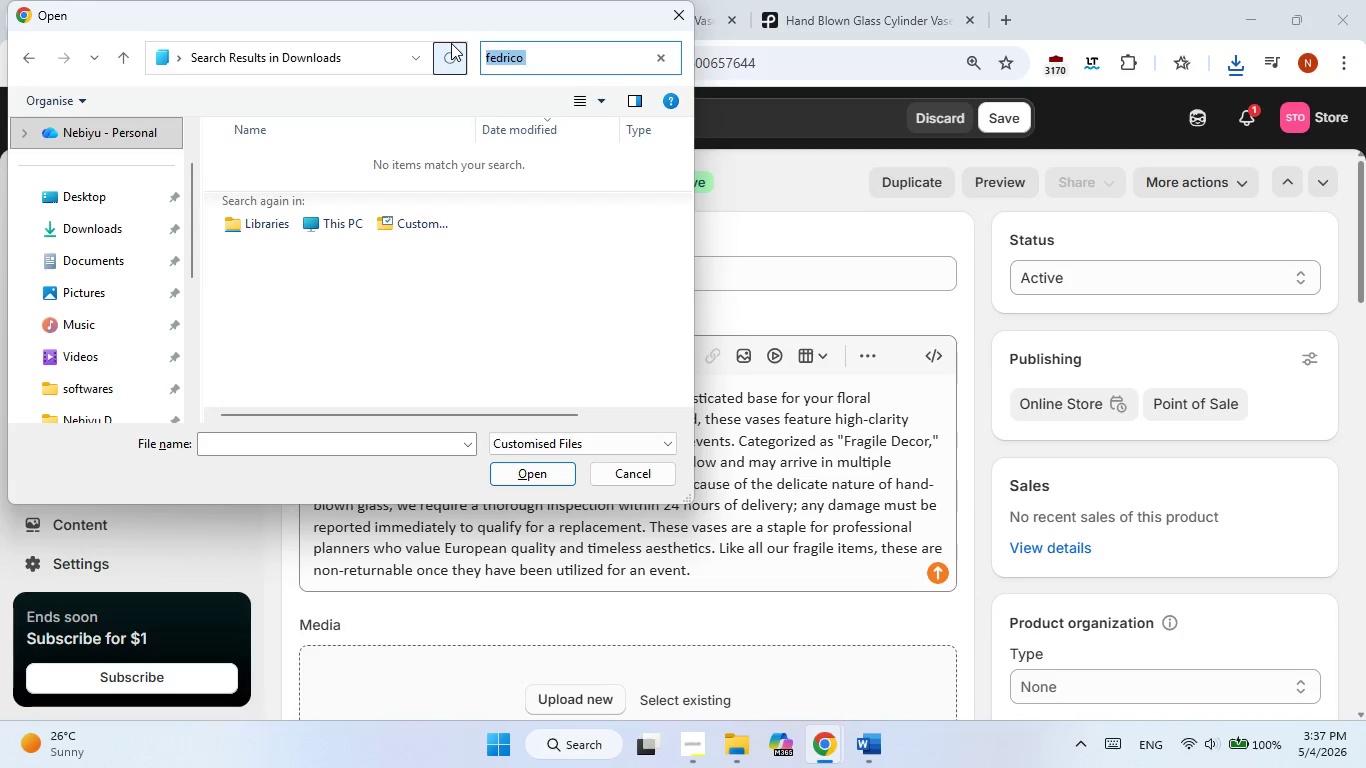 
key(Backspace)
 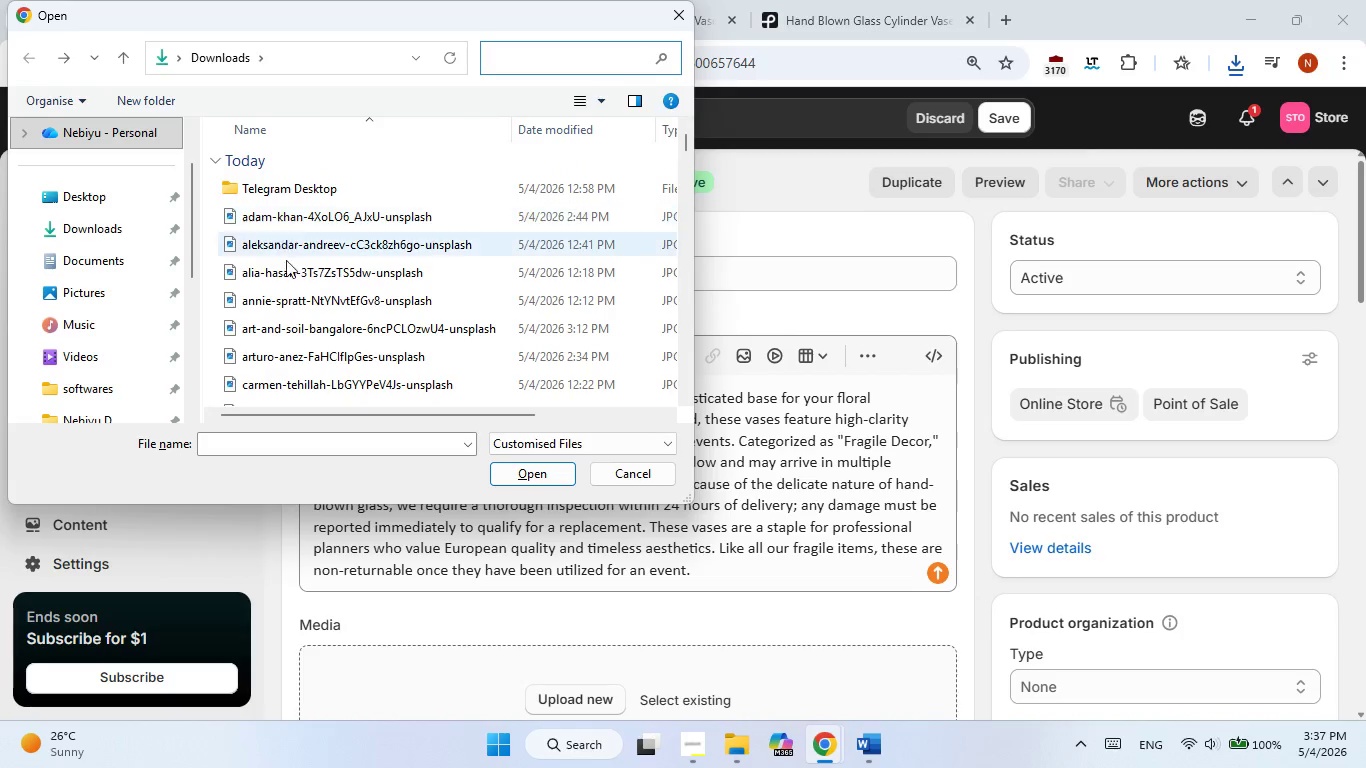 
scroll: coordinate [291, 321], scroll_direction: down, amount: 1.0
 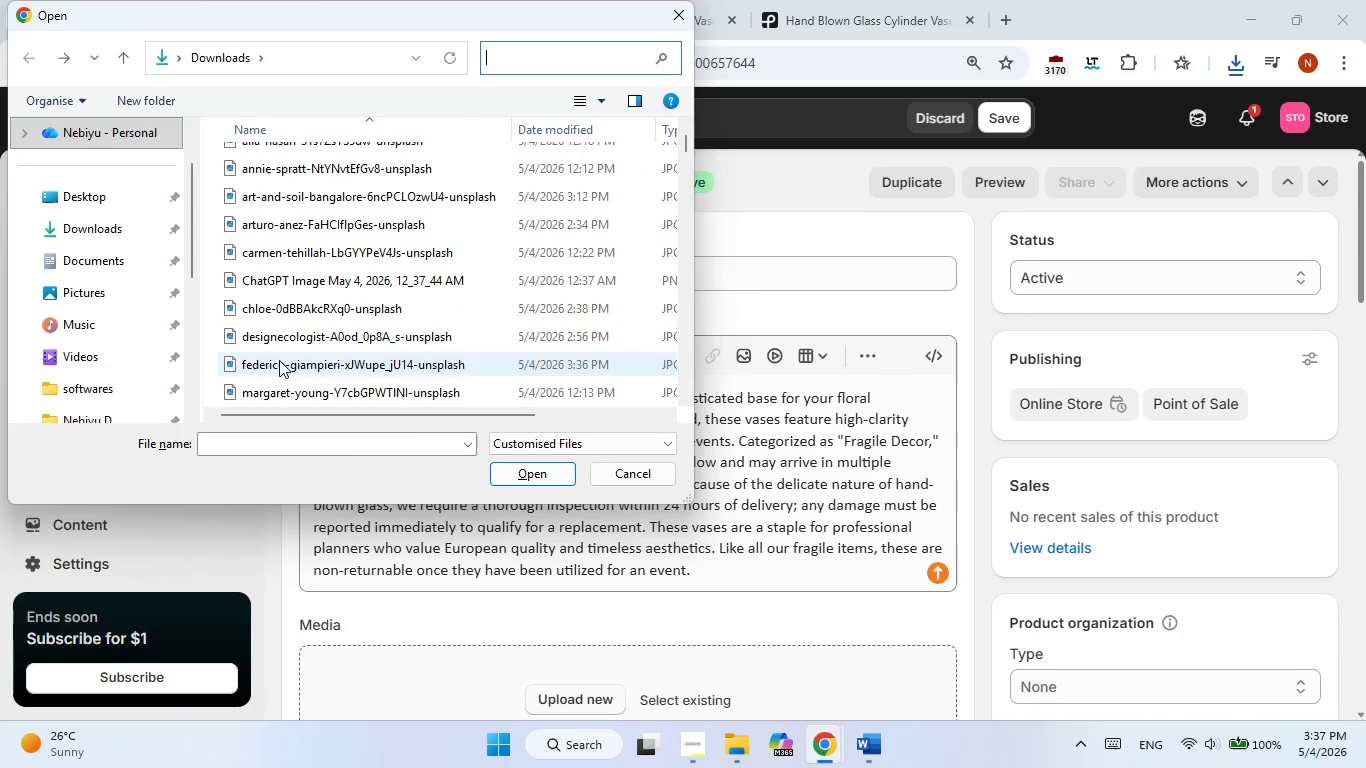 
double_click([279, 360])
 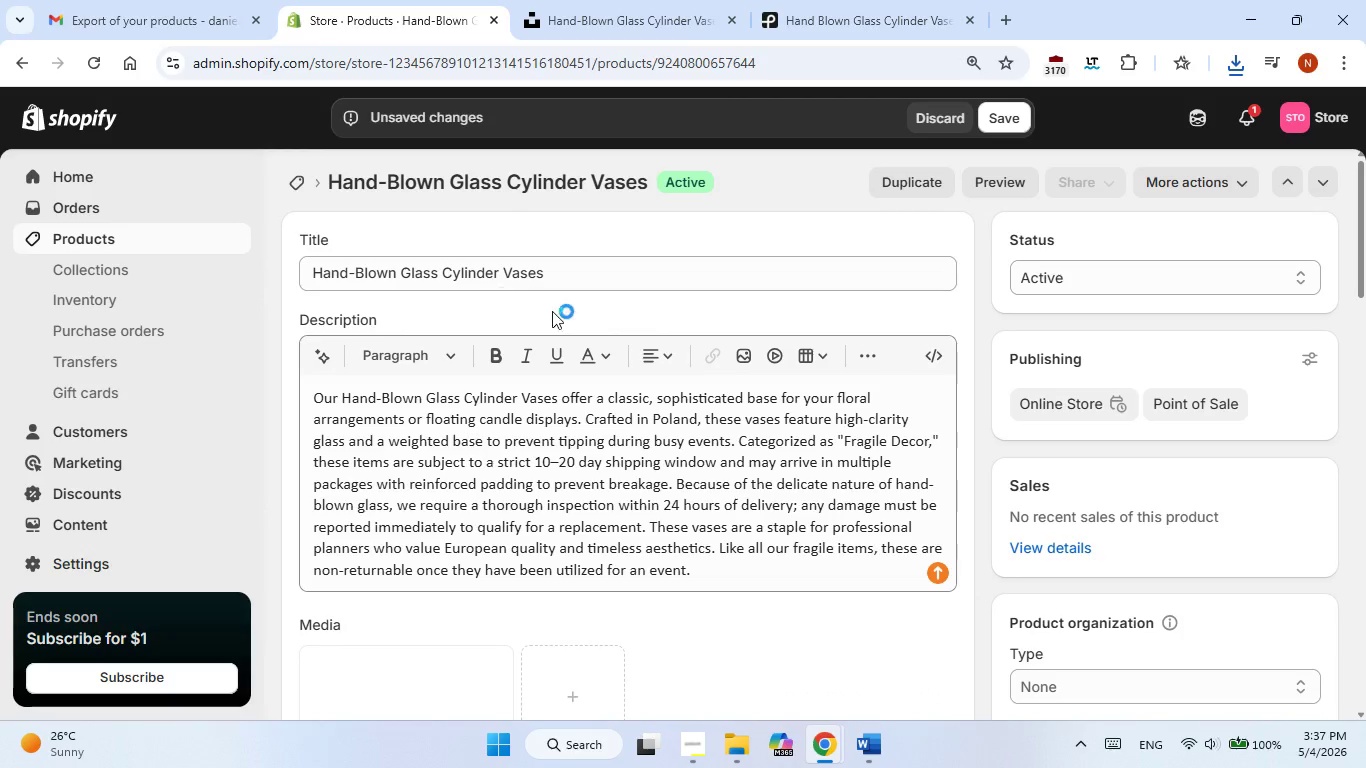 
scroll: coordinate [618, 379], scroll_direction: down, amount: 7.0
 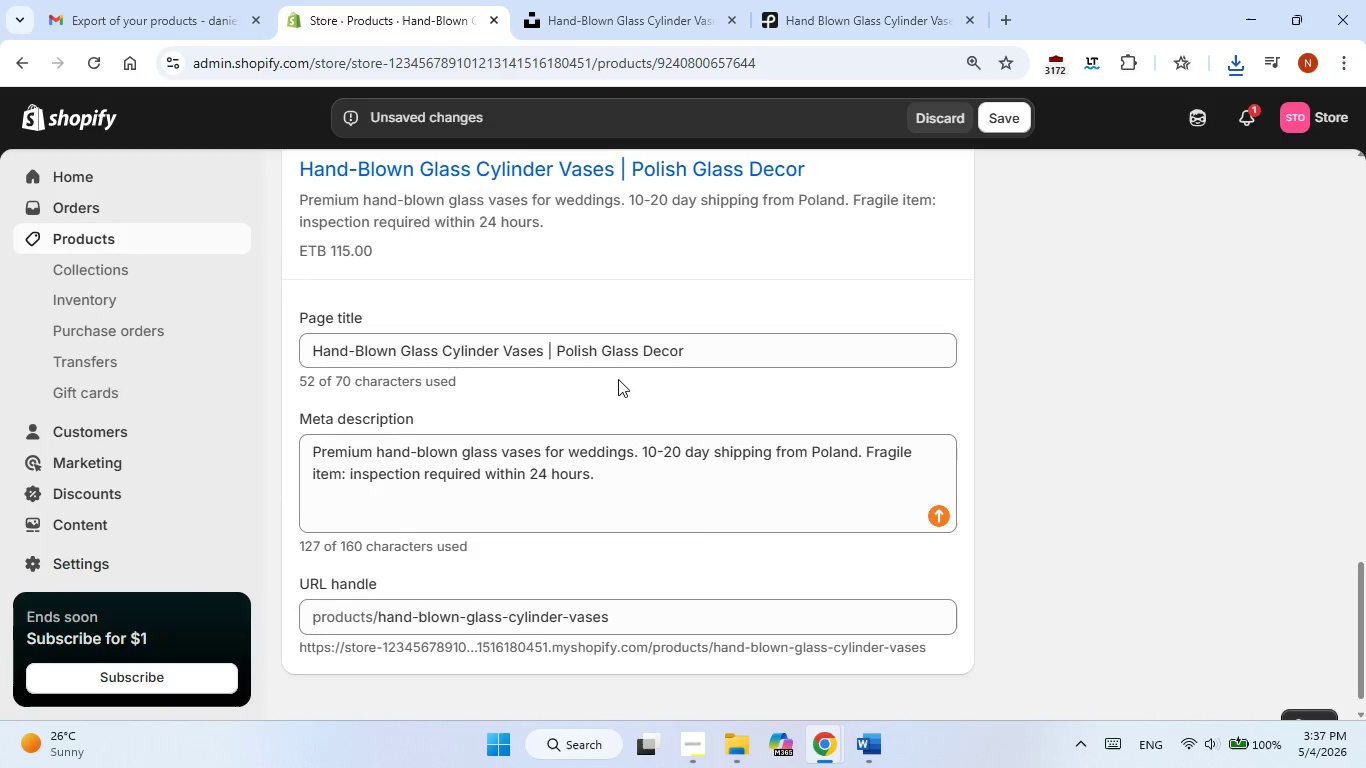 
scroll: coordinate [618, 379], scroll_direction: up, amount: 7.0
 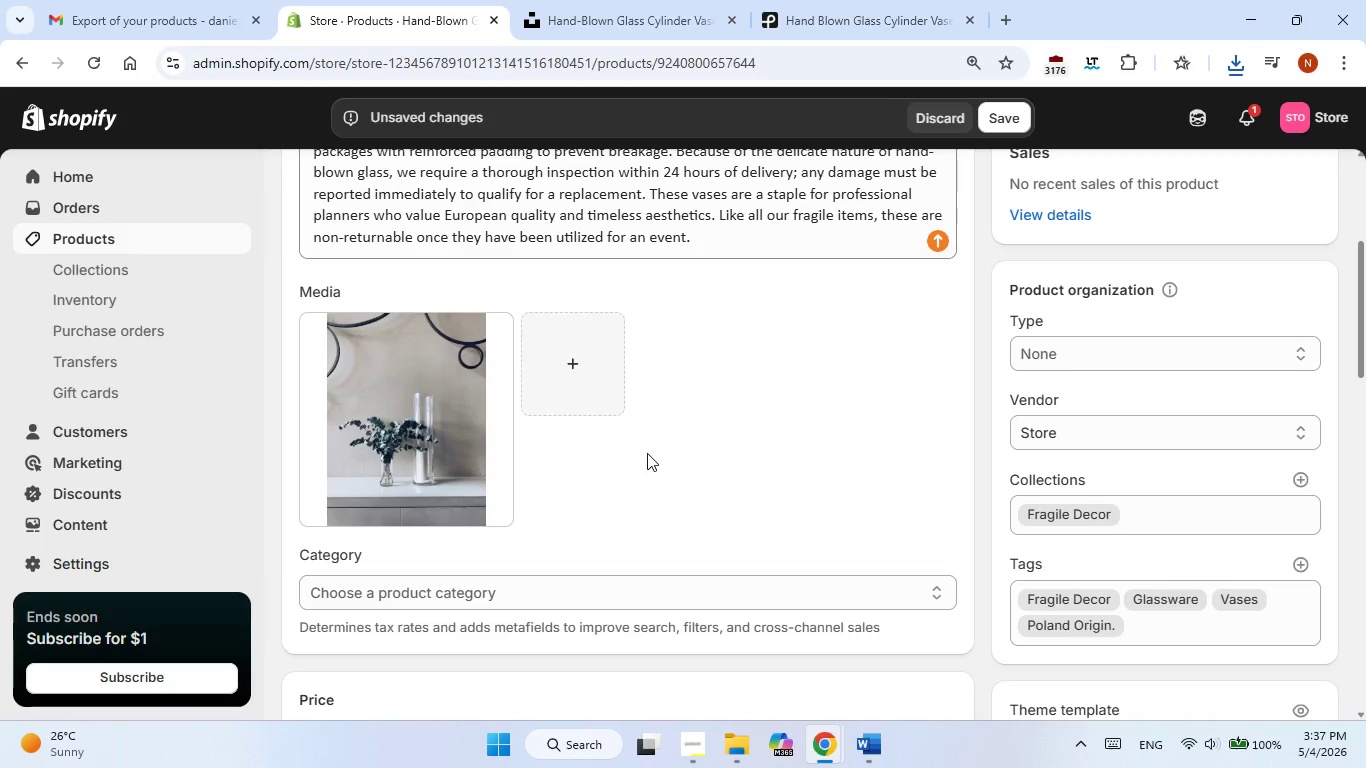 
left_click([473, 452])
 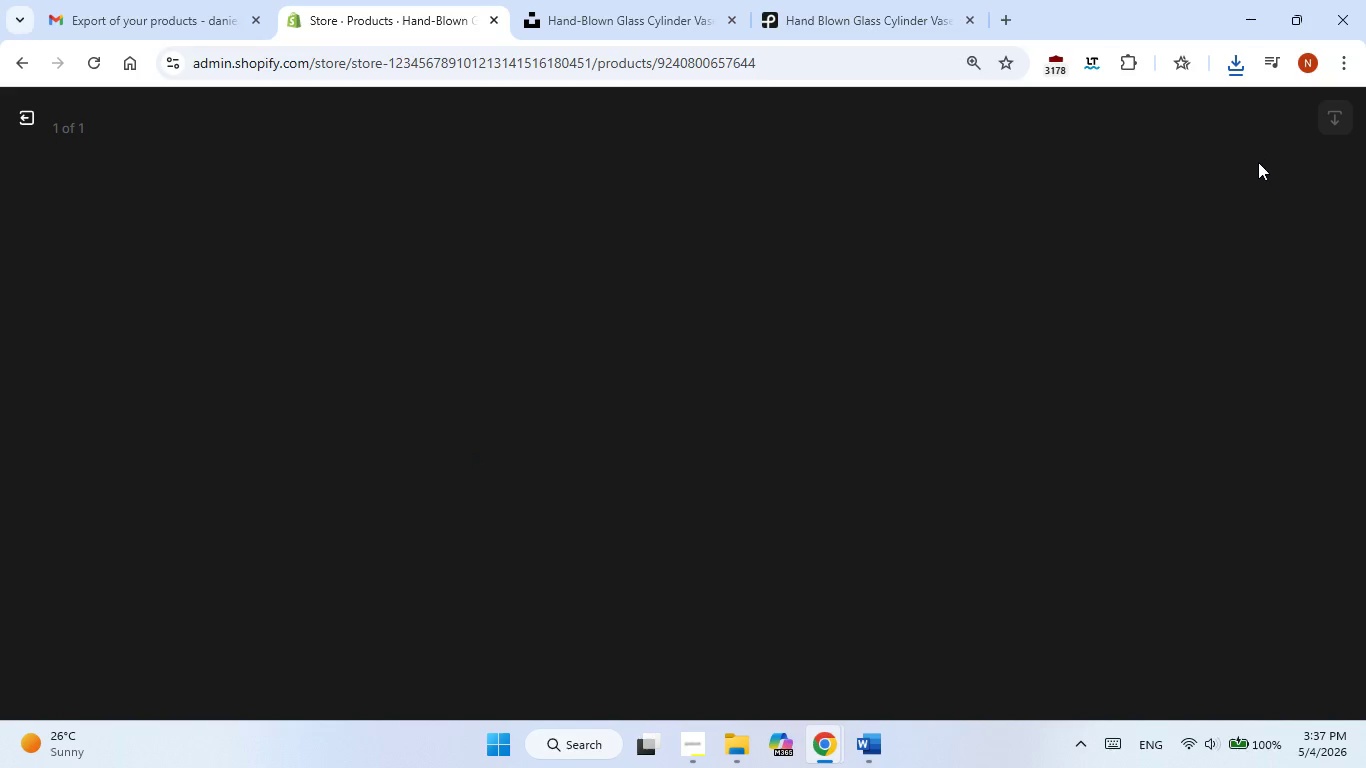 
mouse_move([1253, 208])
 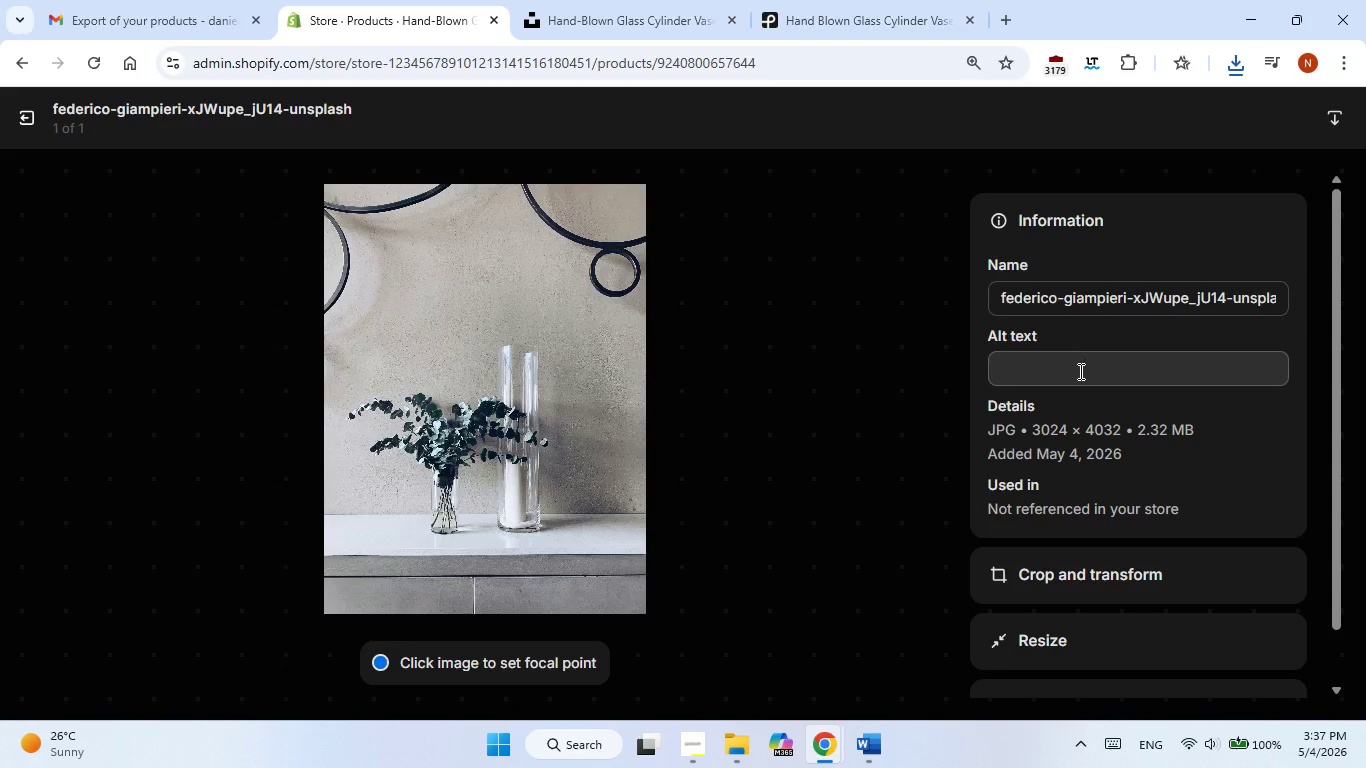 
left_click([1079, 371])
 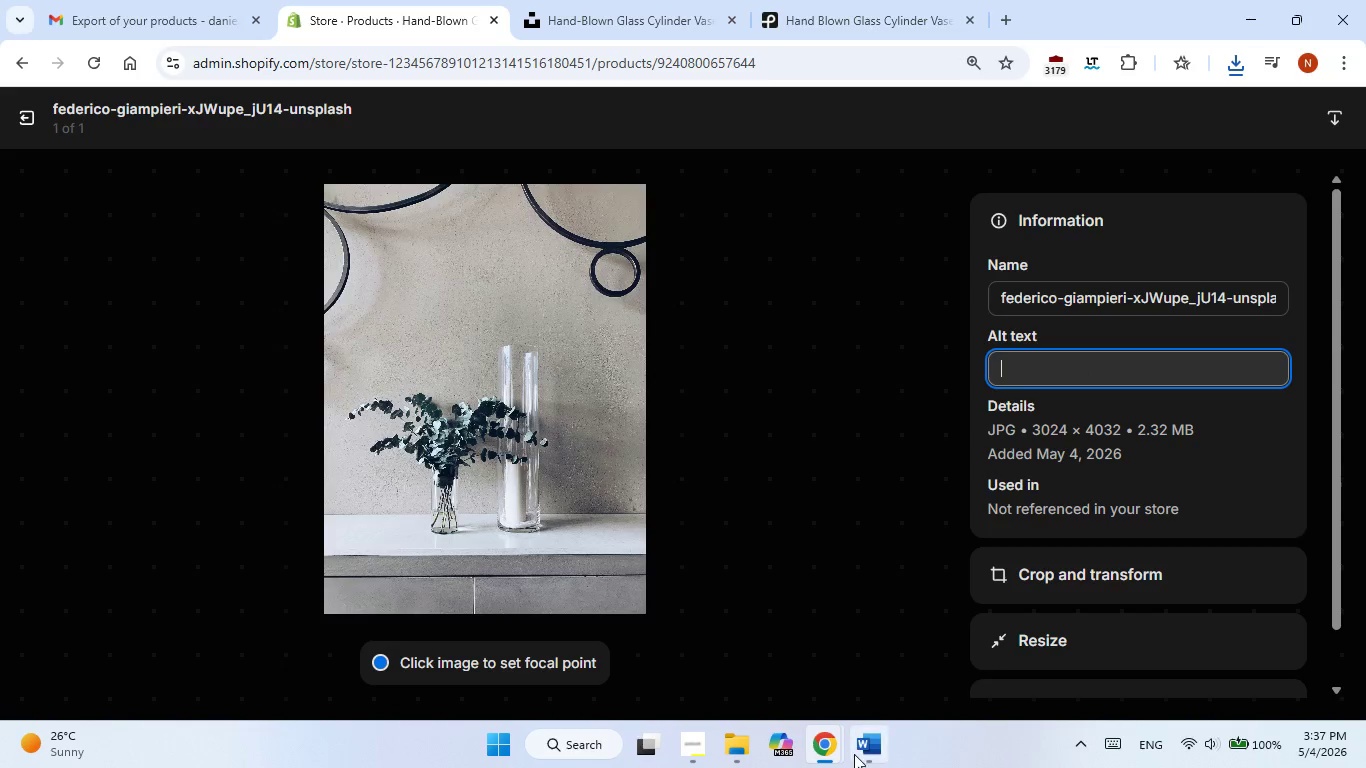 
left_click([859, 754])
 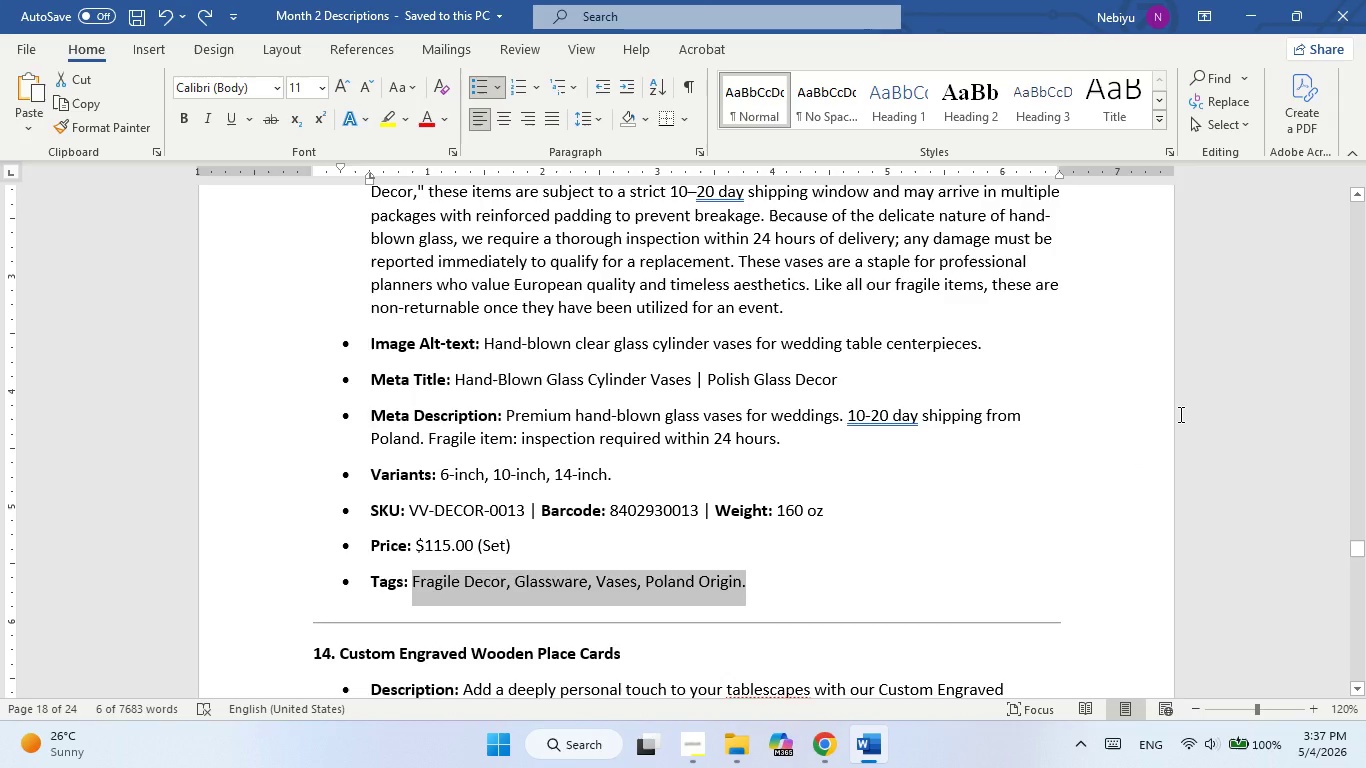 
wait(6.91)
 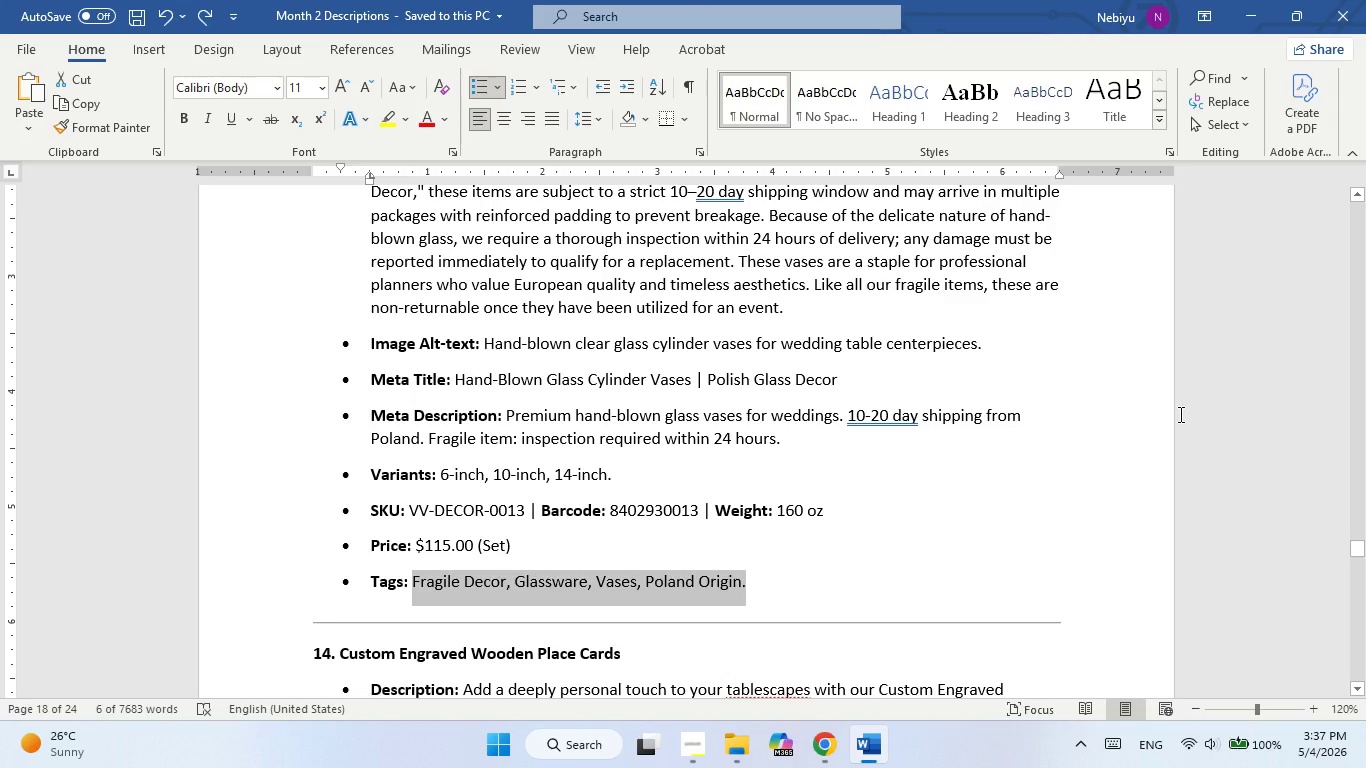 
left_click([1212, 349])
 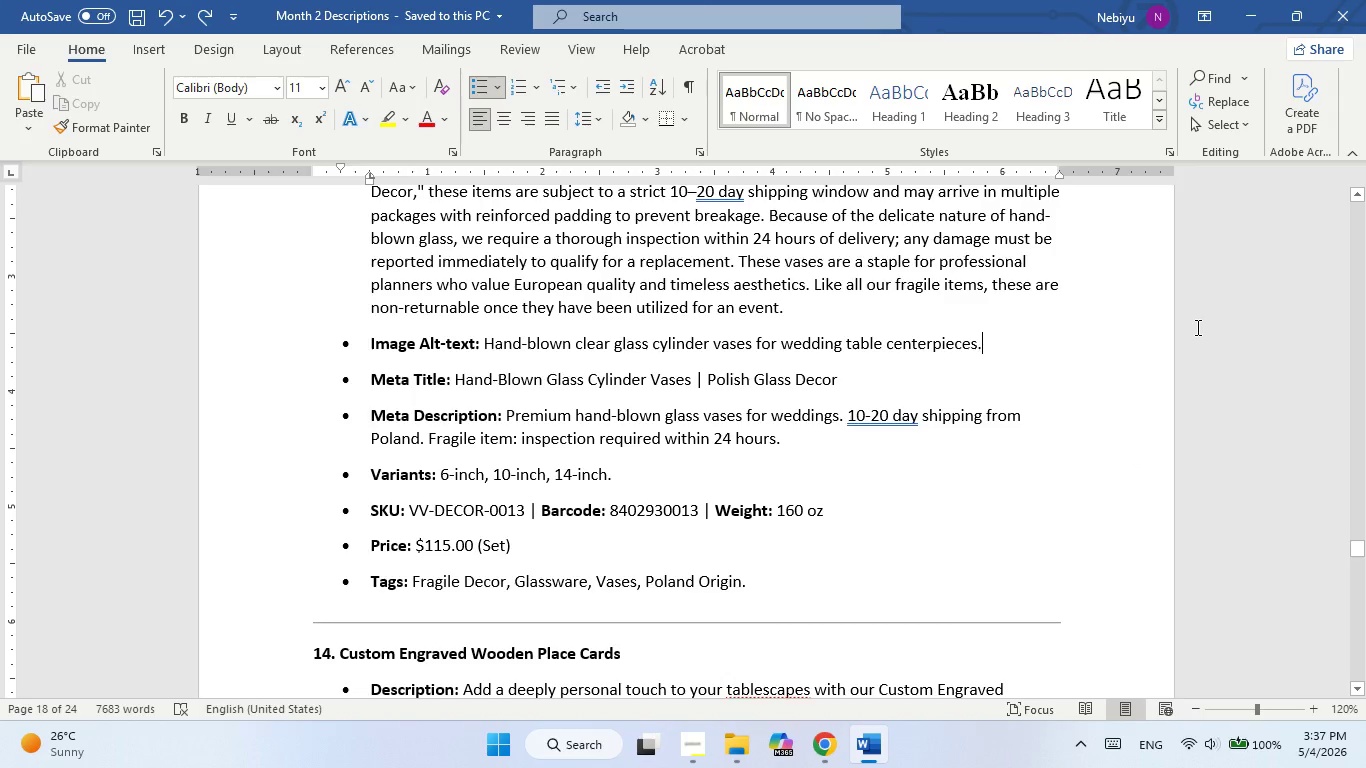 
left_click([1196, 327])
 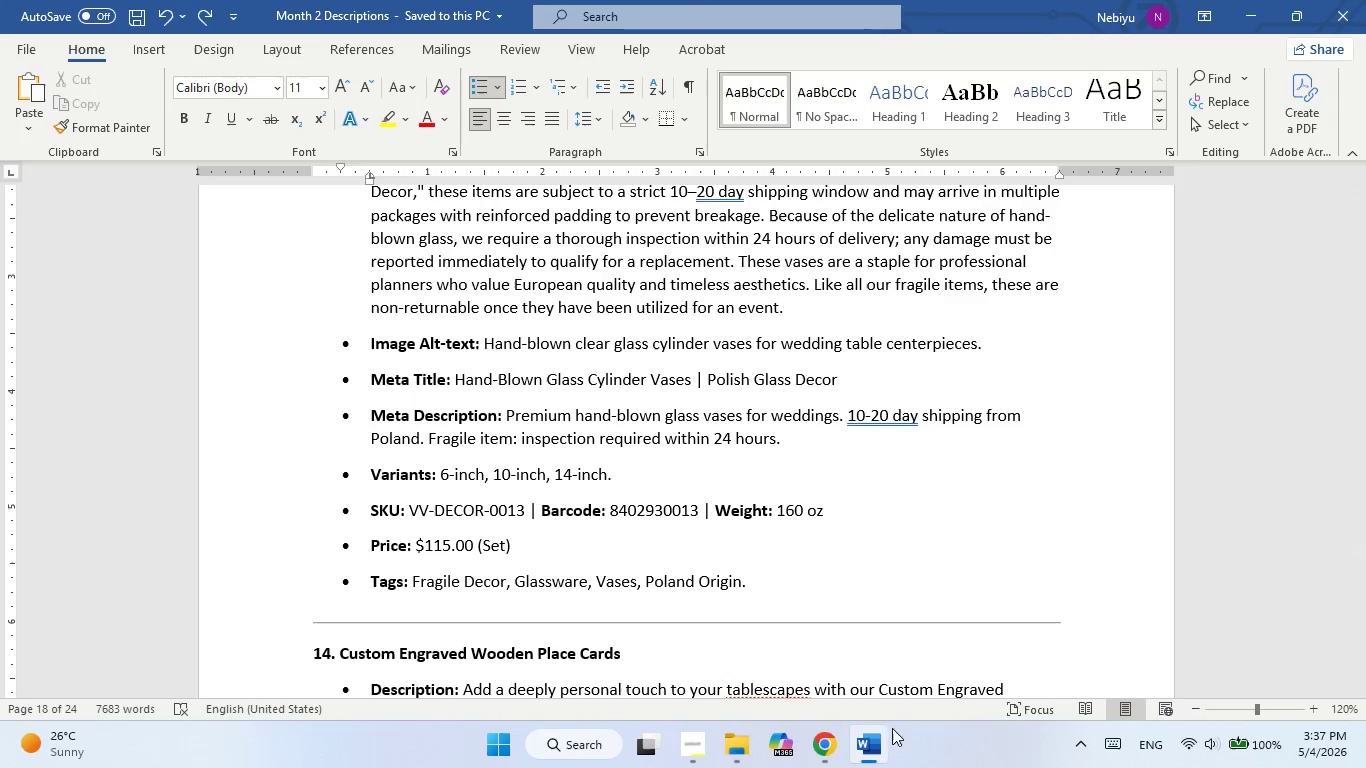 
left_click([883, 744])
 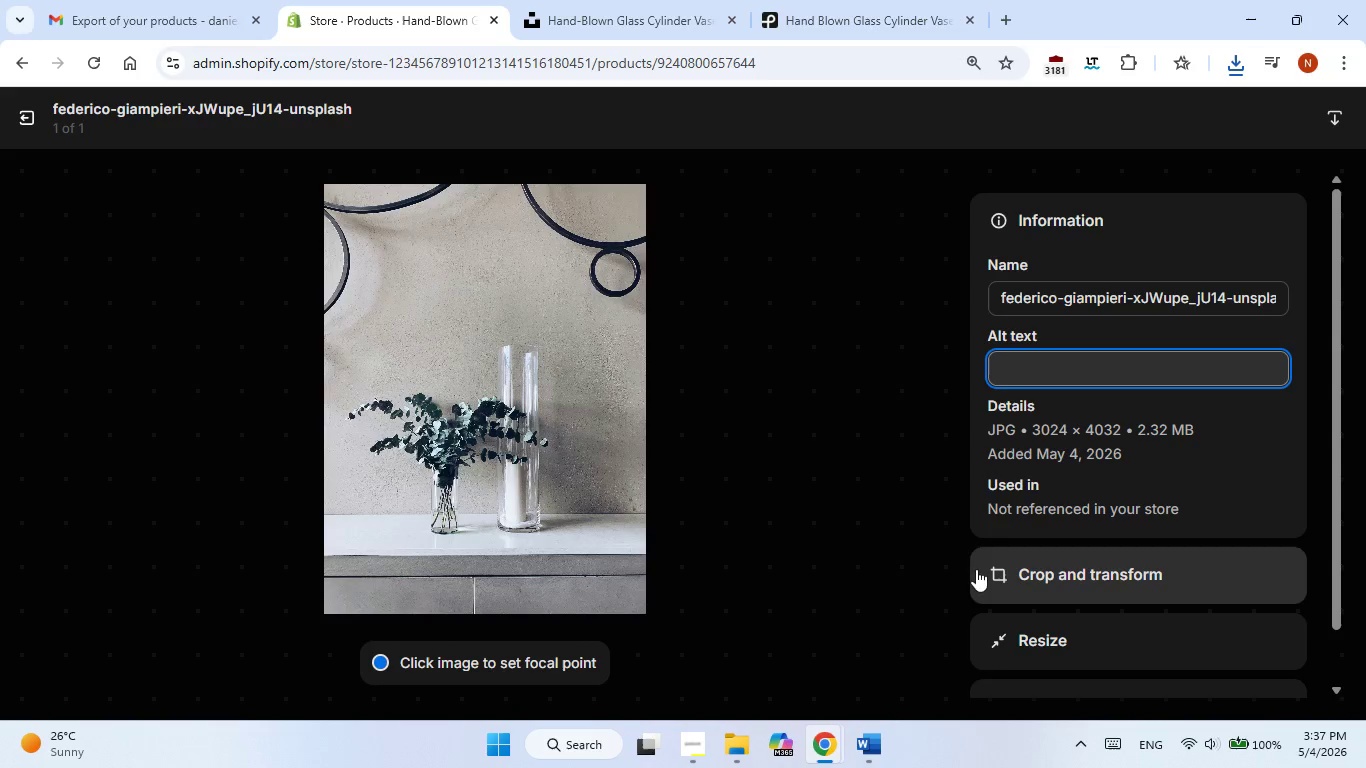 
left_click([1076, 366])
 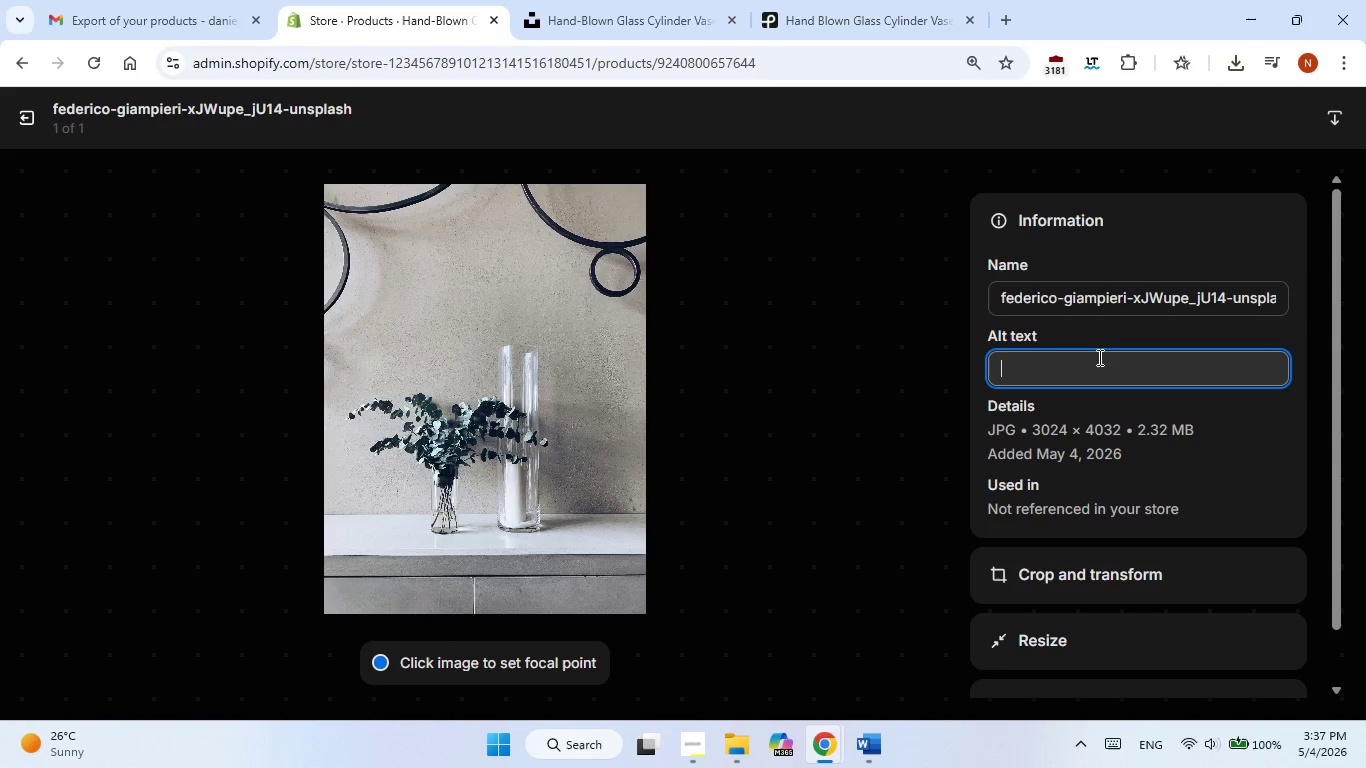 
left_click([1028, 374])
 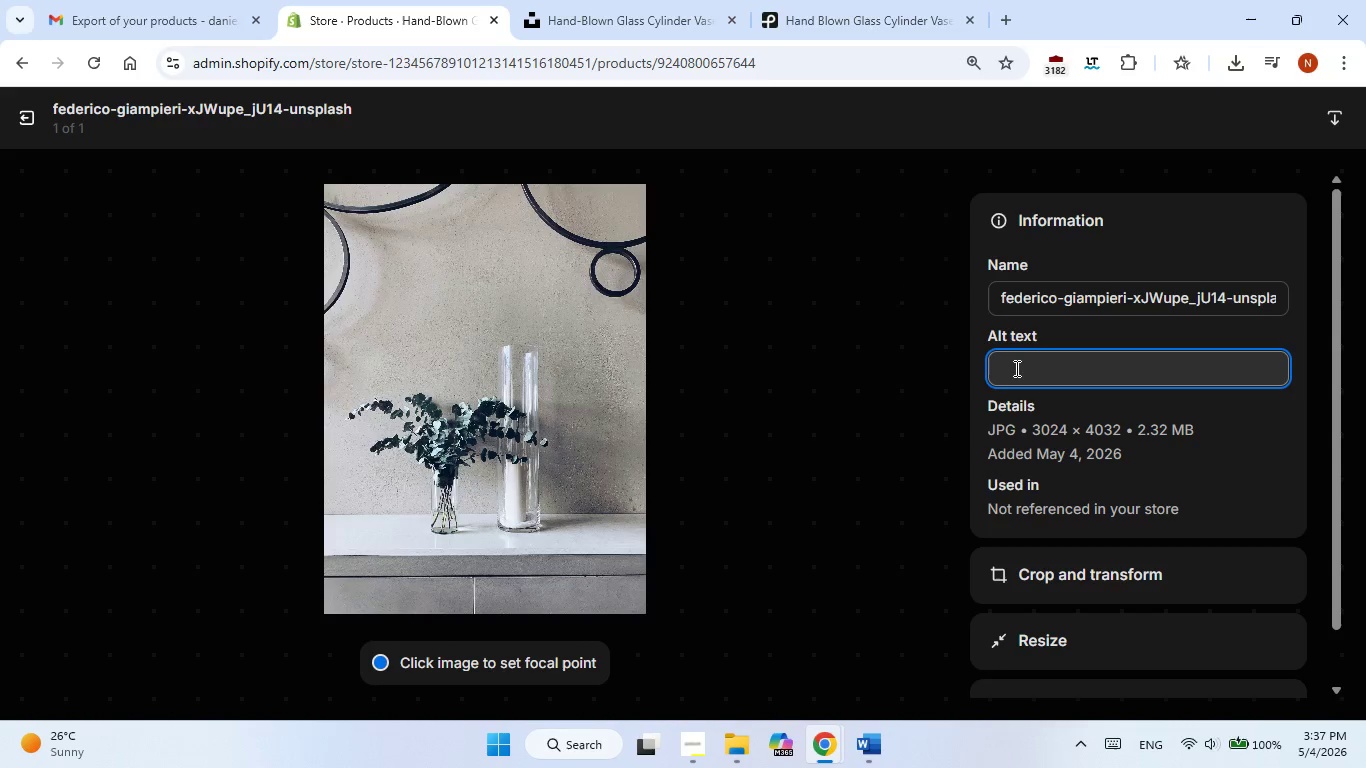 
left_click([948, 320])
 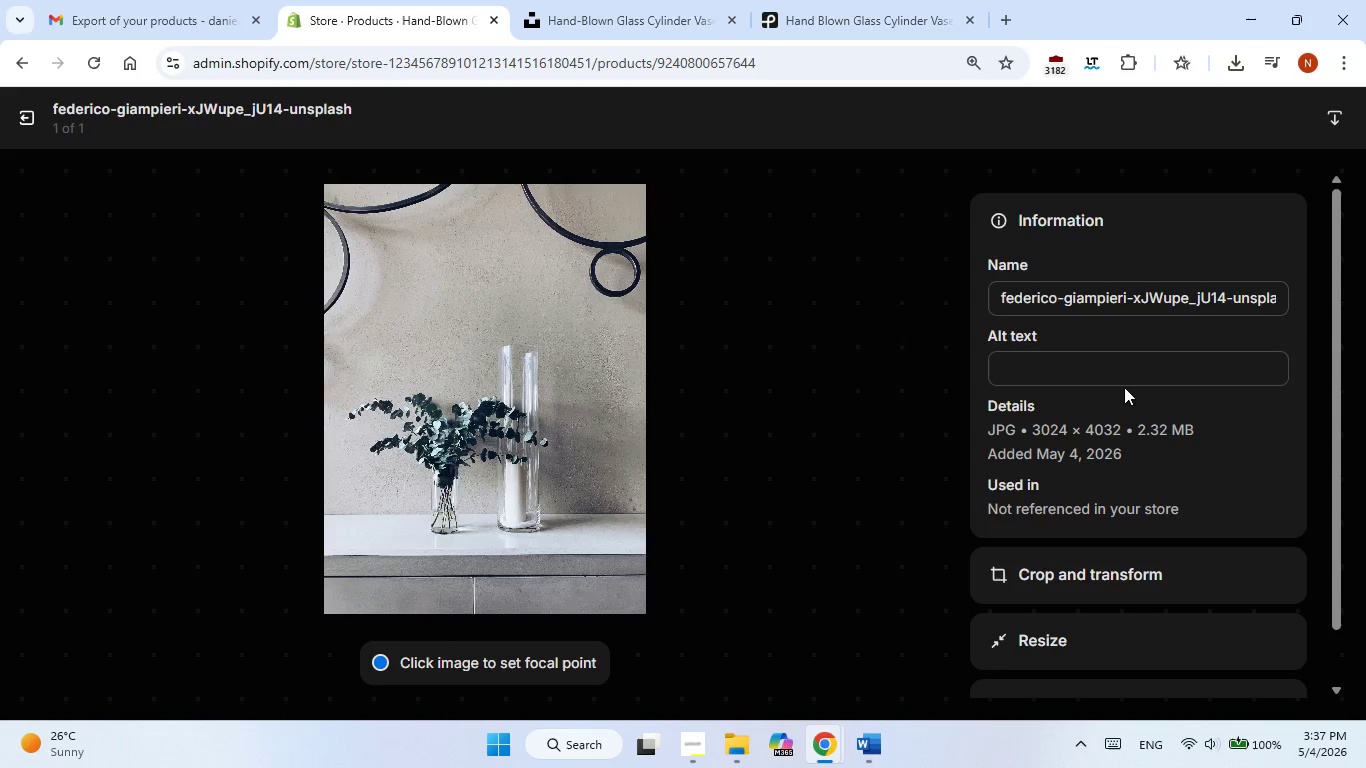 
left_click([1117, 372])
 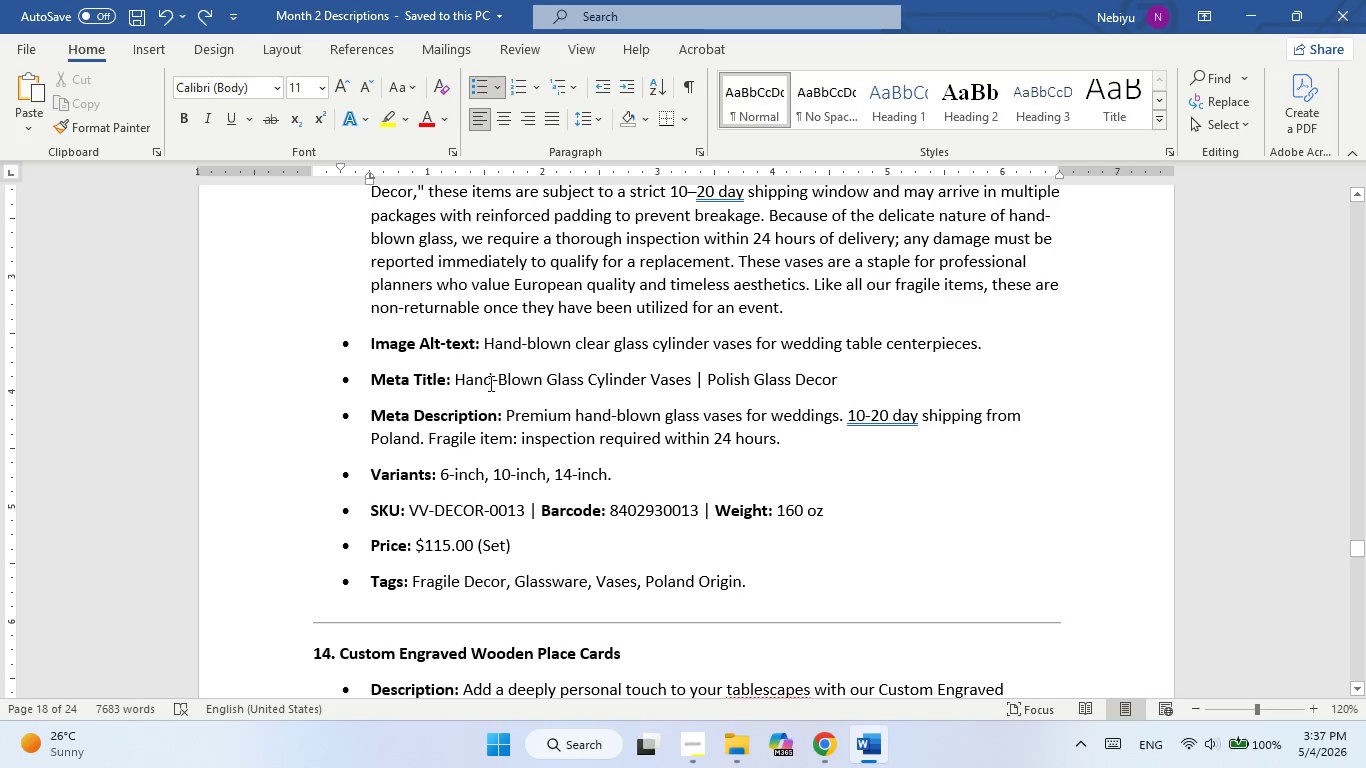 
left_click_drag(start_coordinate=[498, 341], to_coordinate=[972, 348])
 